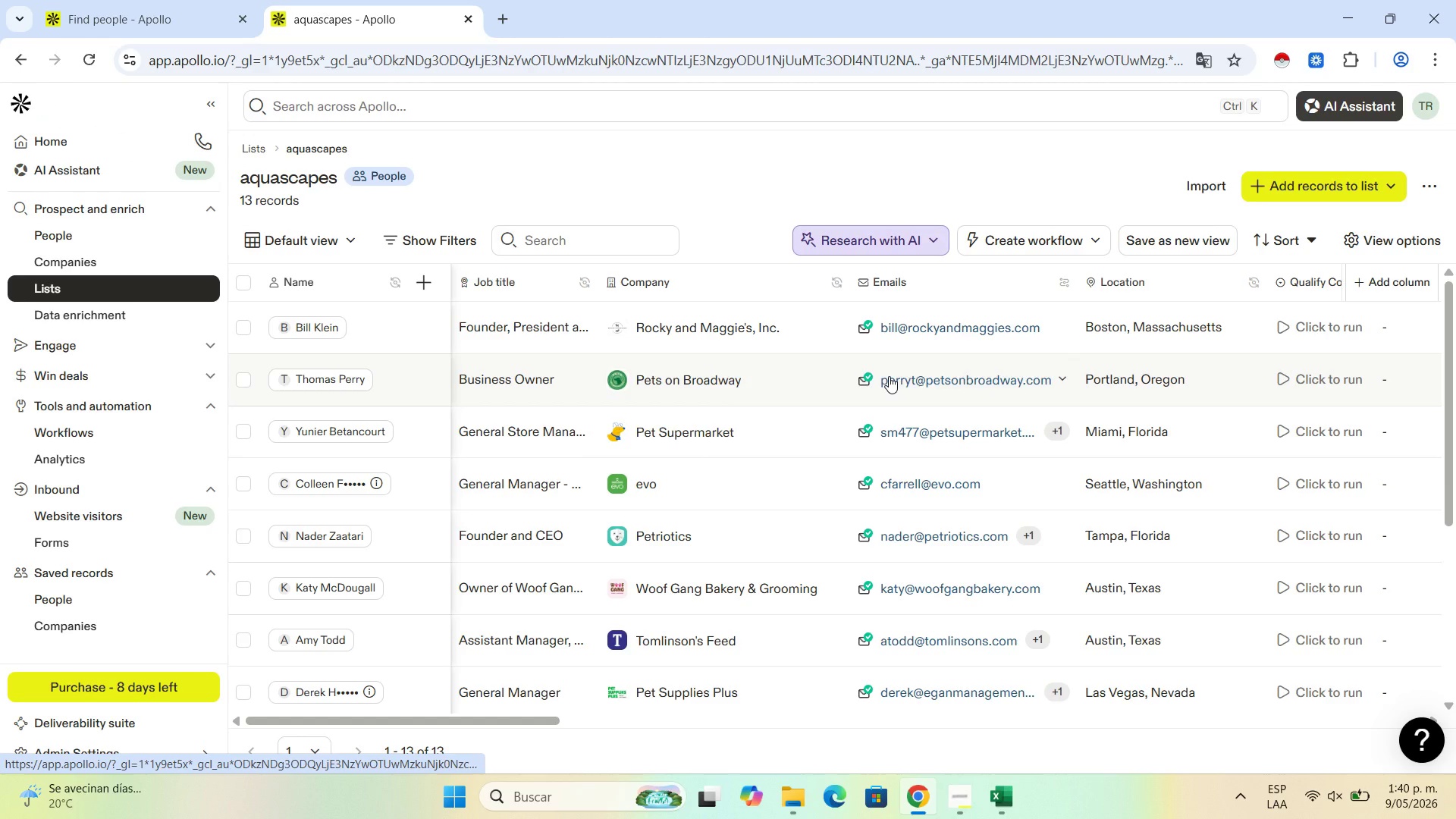 
scroll: coordinate [893, 375], scroll_direction: down, amount: 7.0
 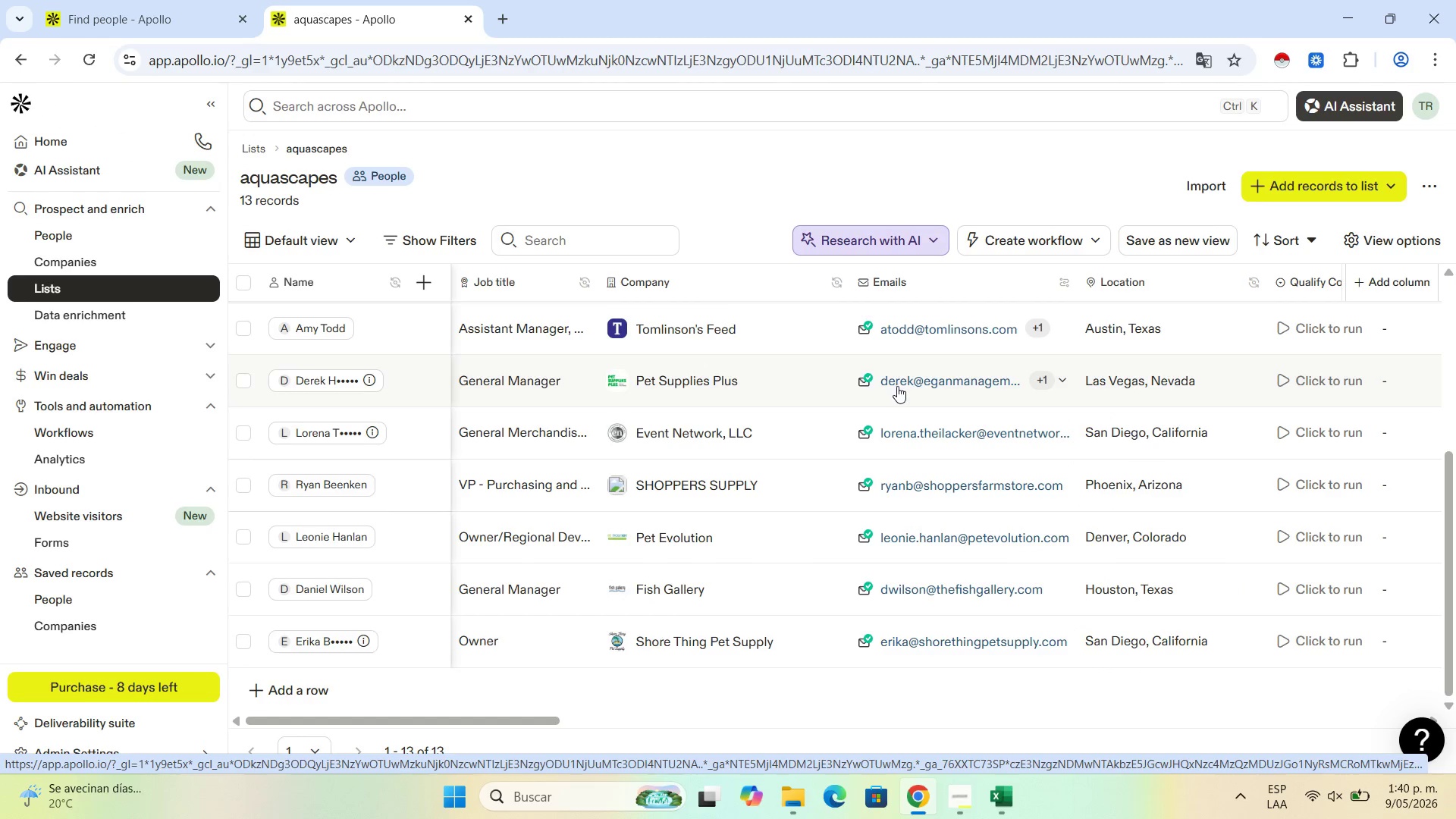 
scroll: coordinate [897, 386], scroll_direction: up, amount: 7.0
 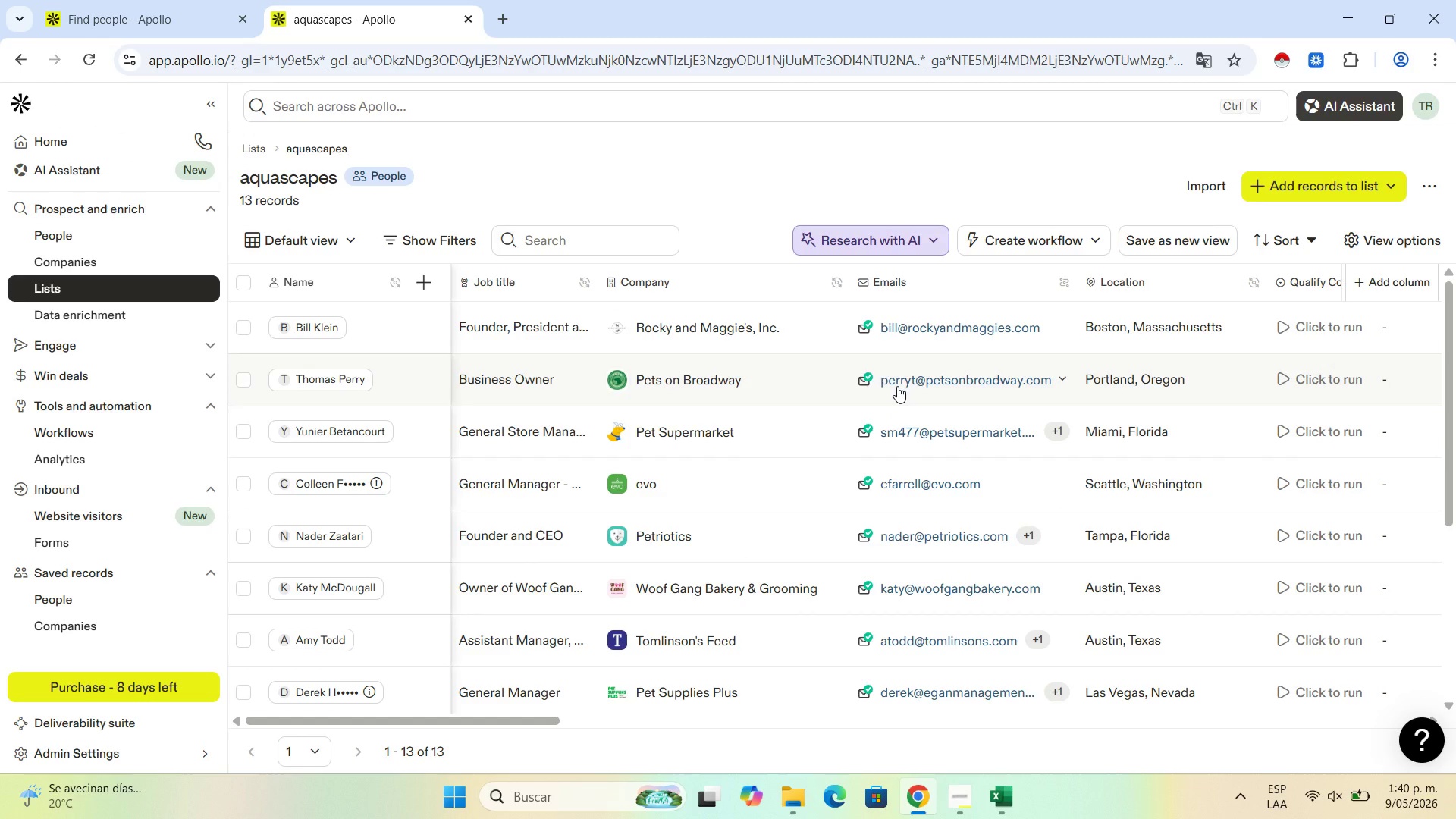 
scroll: coordinate [897, 386], scroll_direction: down, amount: 4.0
 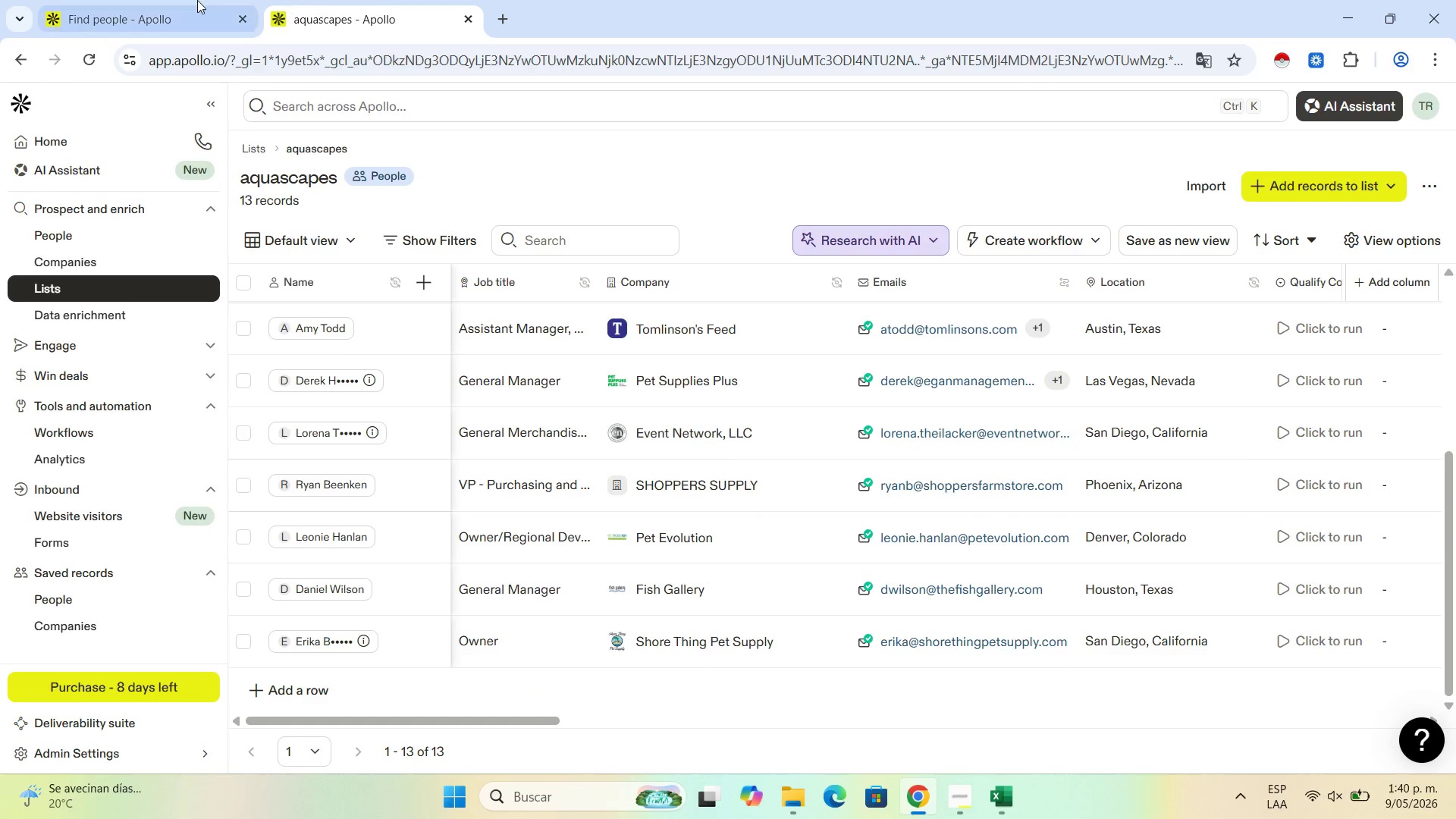 
left_click([196, 0])
 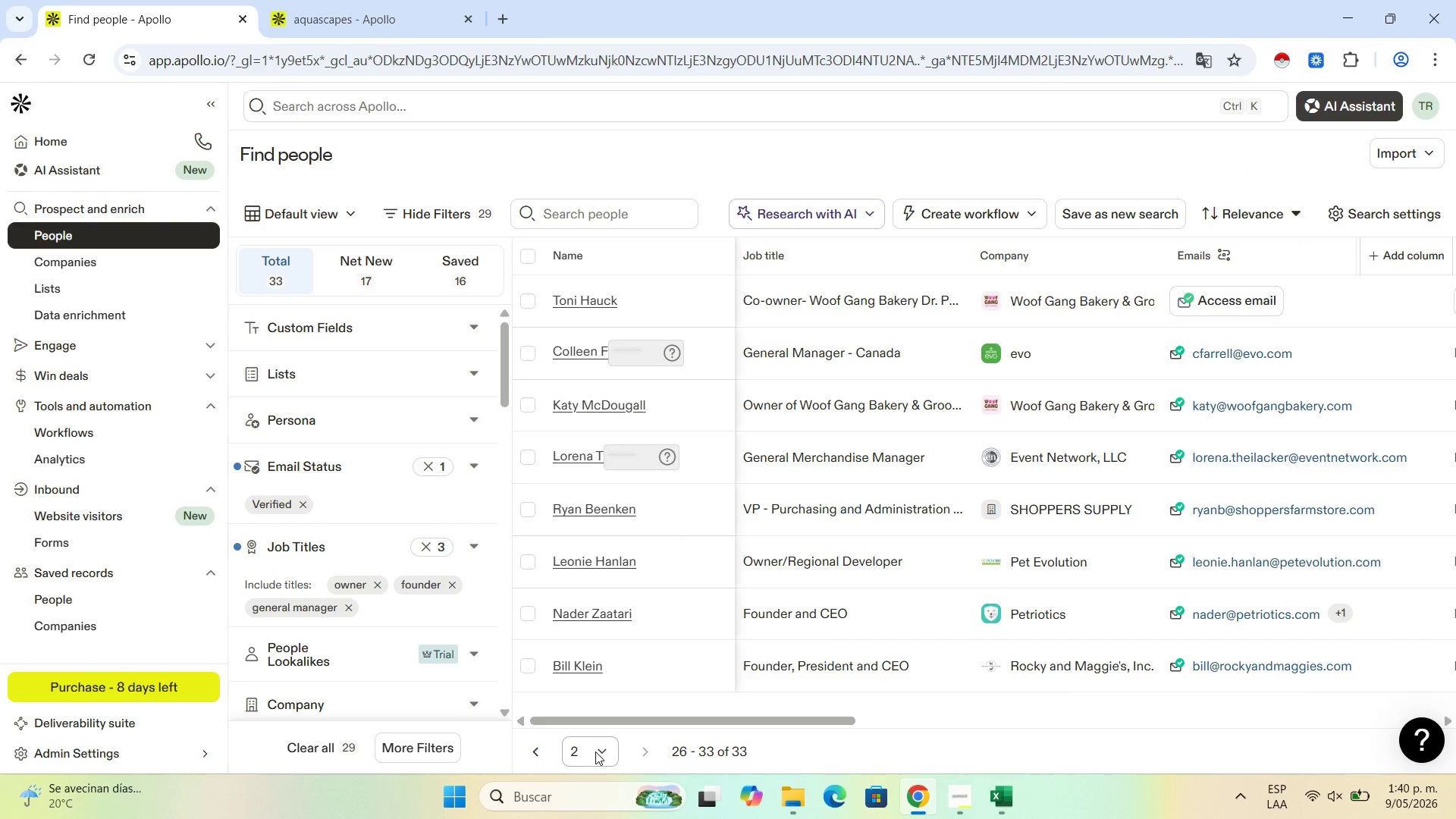 
left_click([536, 751])
 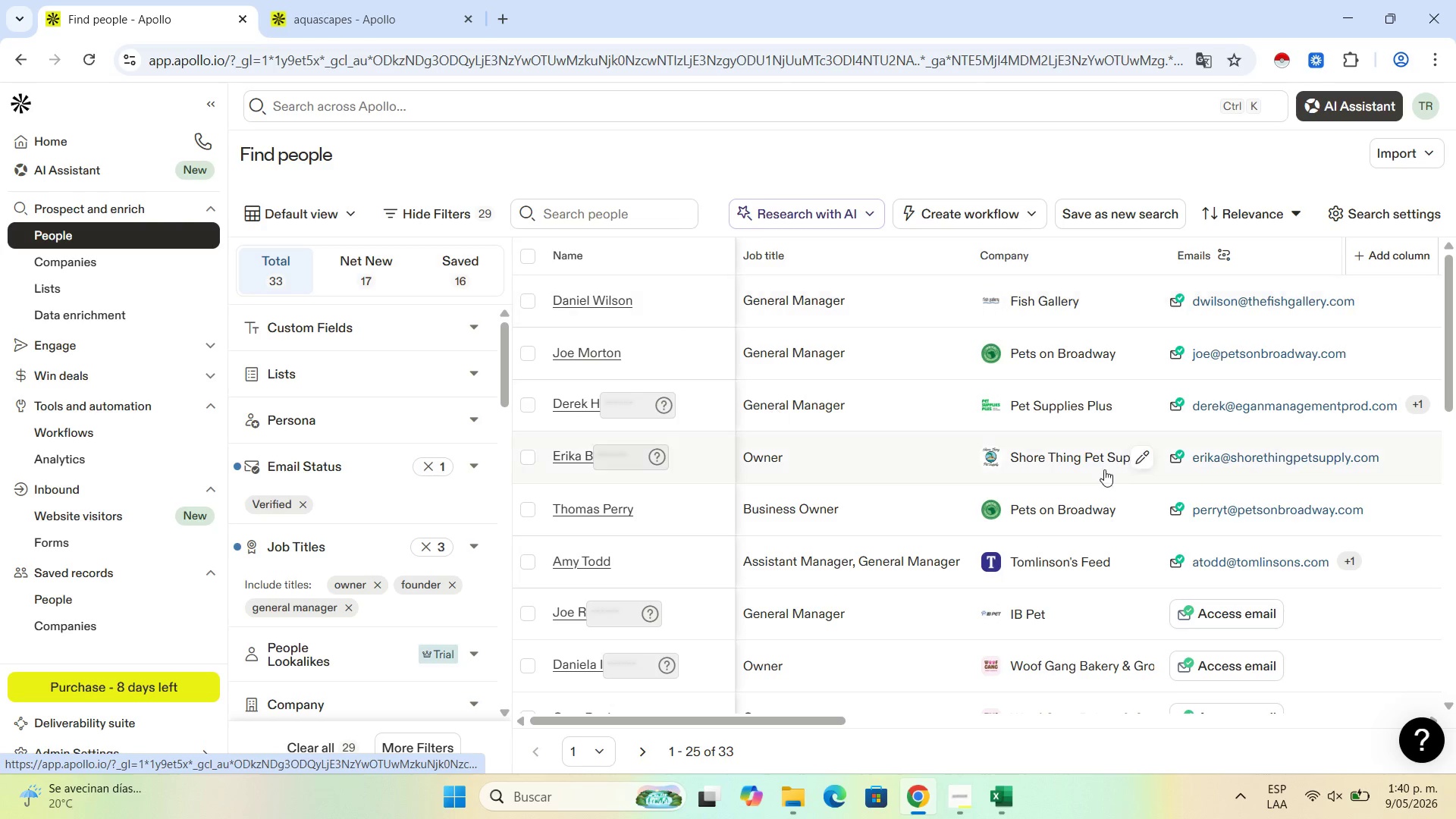 
wait(9.05)
 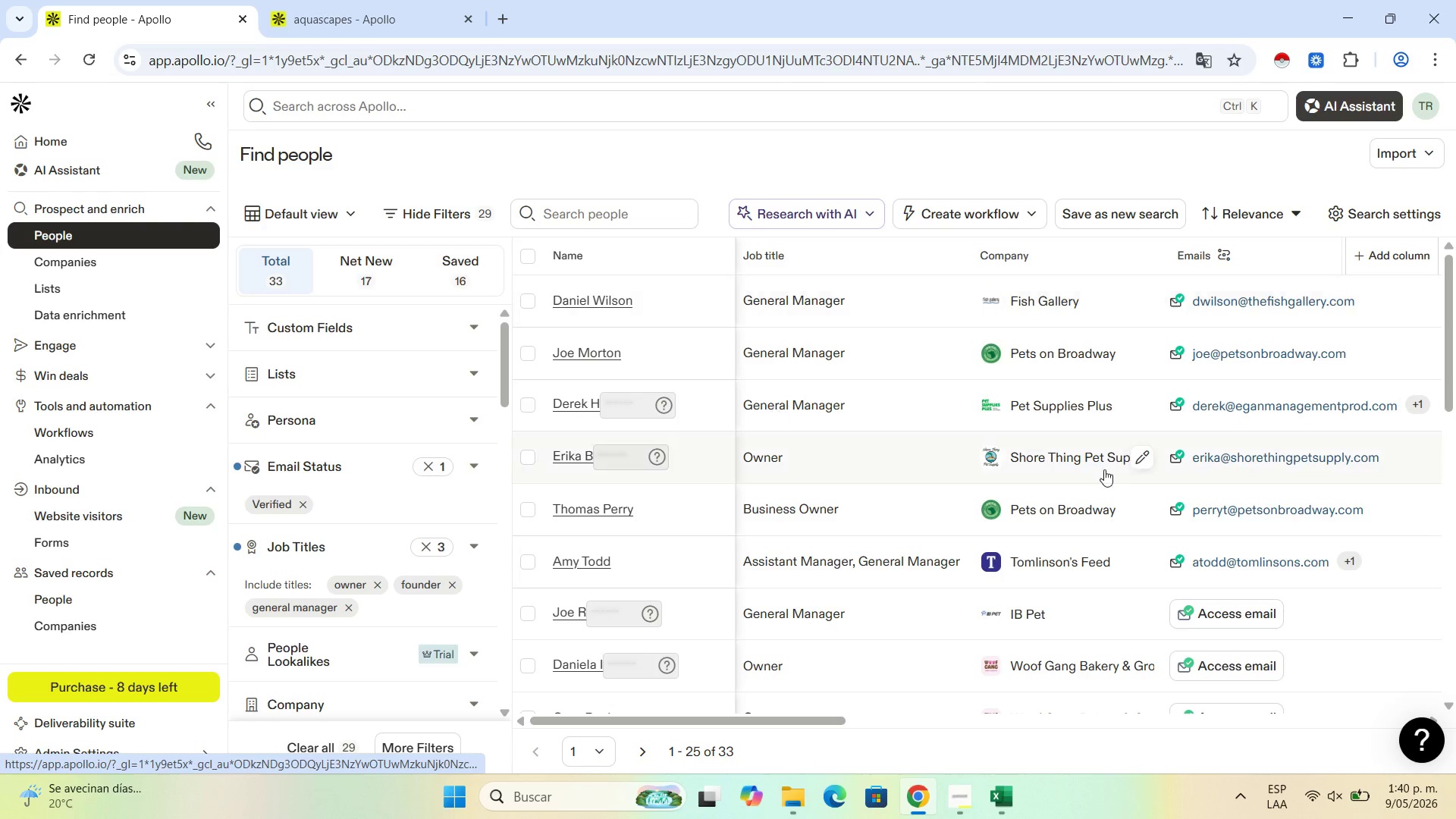 
scroll: coordinate [1216, 544], scroll_direction: down, amount: 3.0
 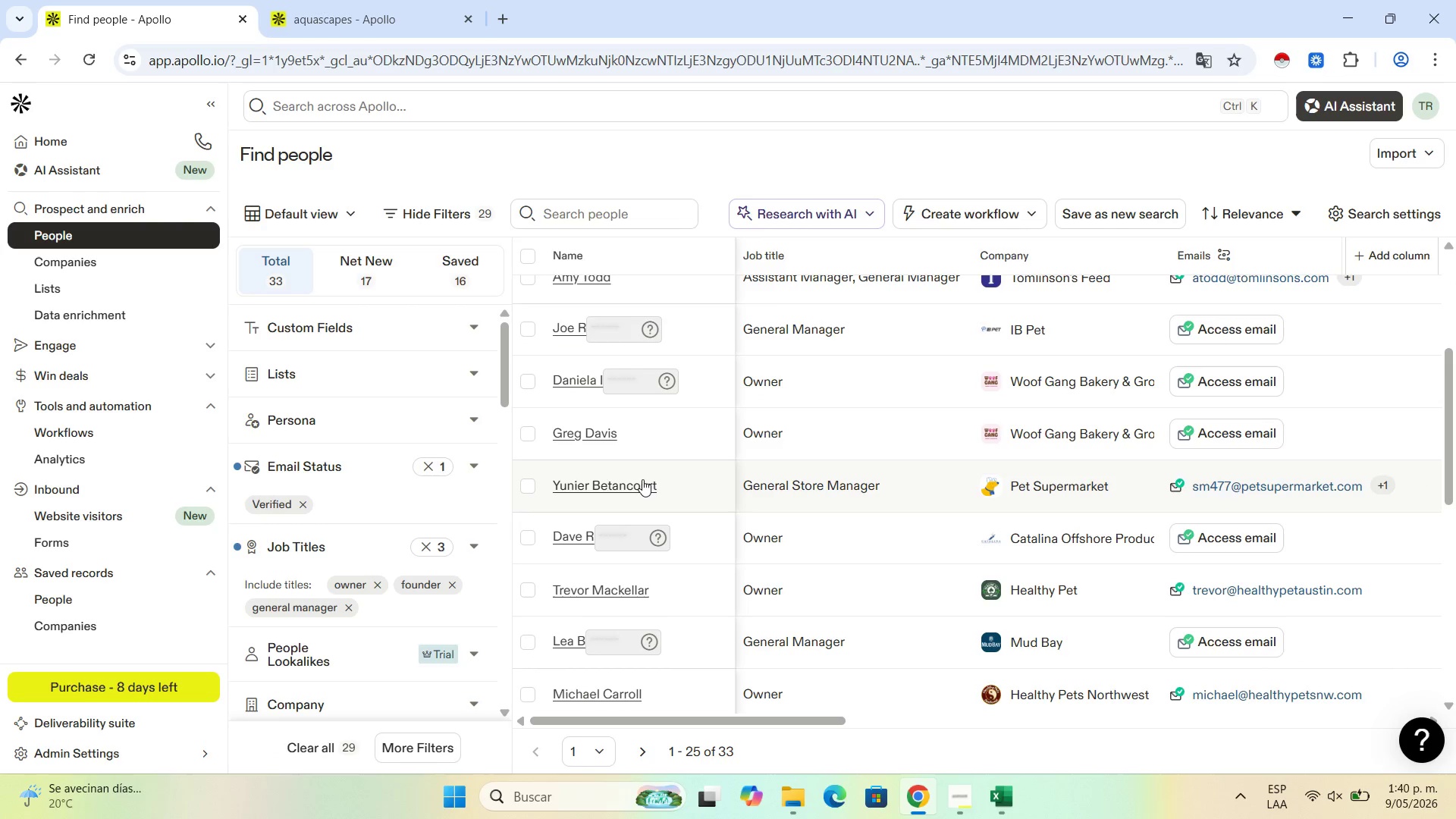 
left_click([312, 0])
 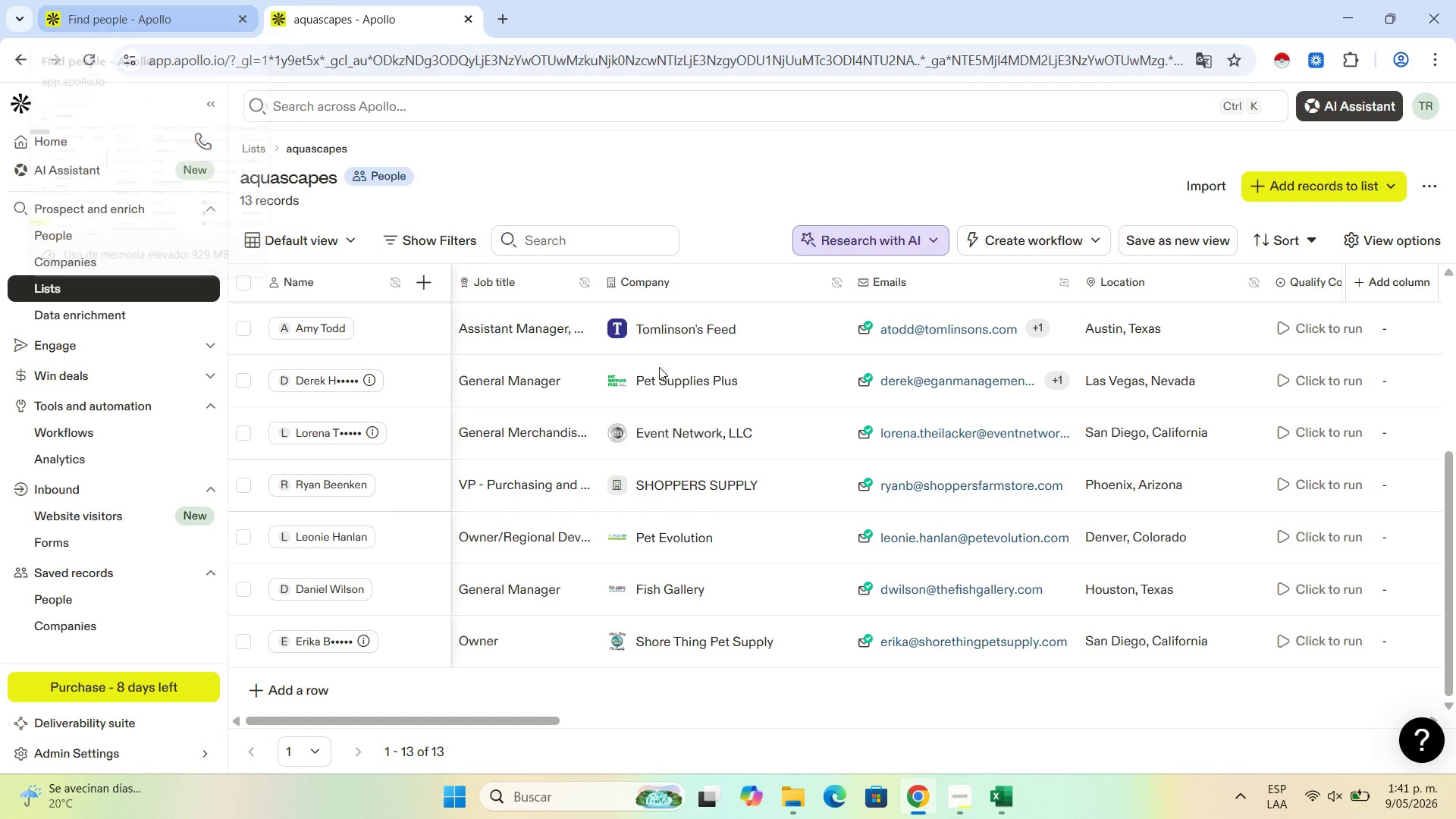 
scroll: coordinate [784, 479], scroll_direction: up, amount: 4.0
 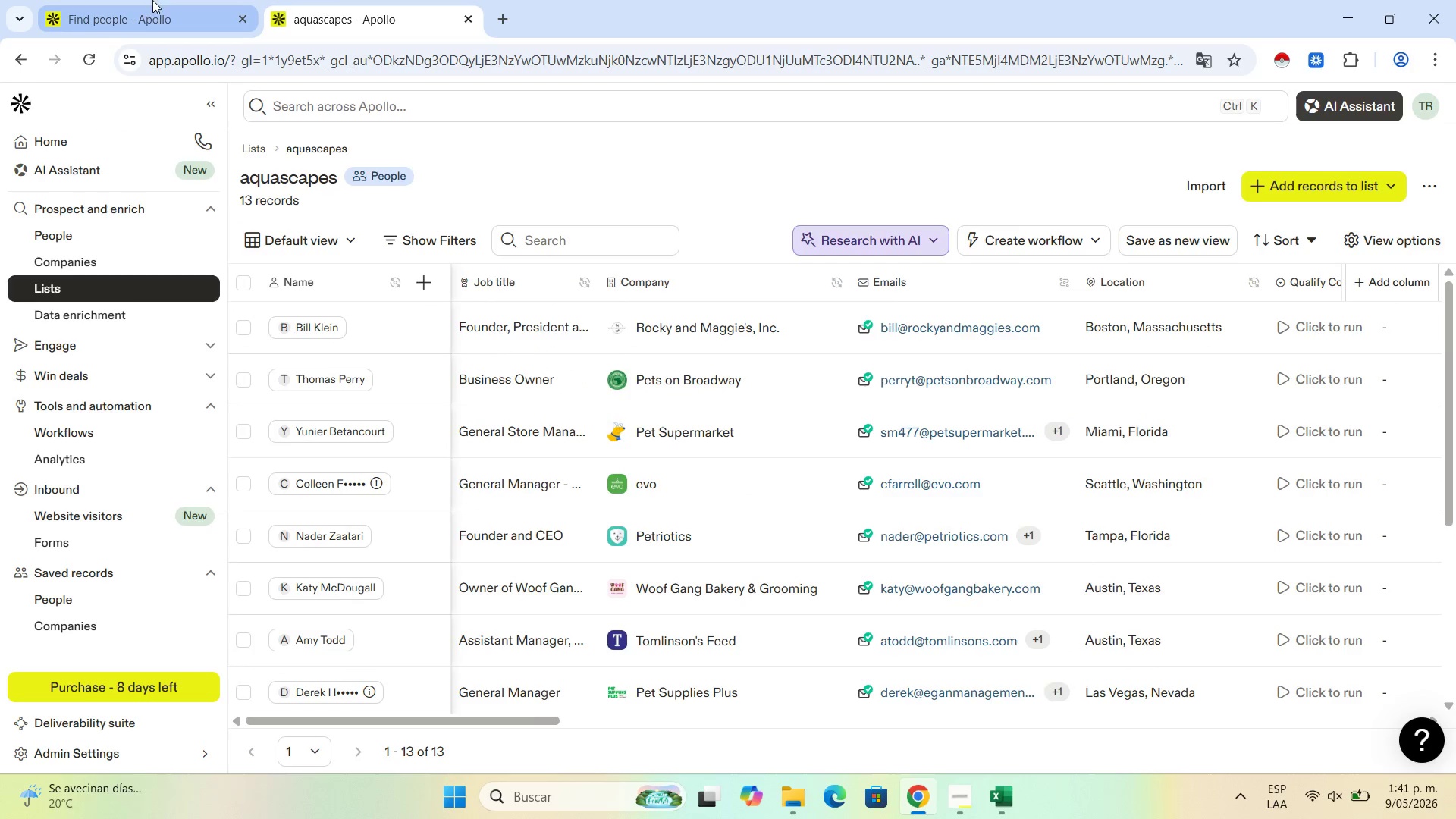 
left_click([149, 0])
 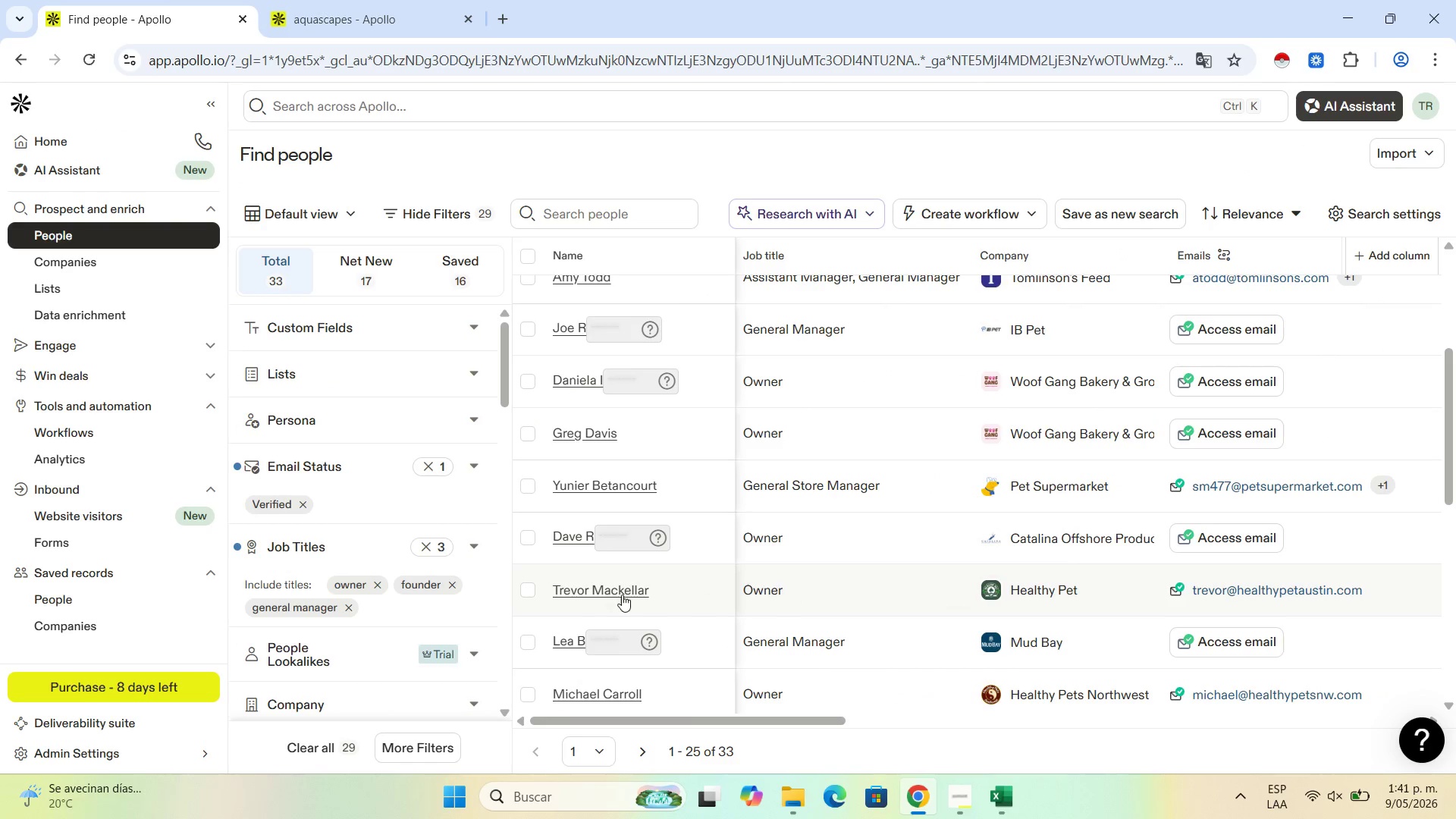 
left_click([527, 595])
 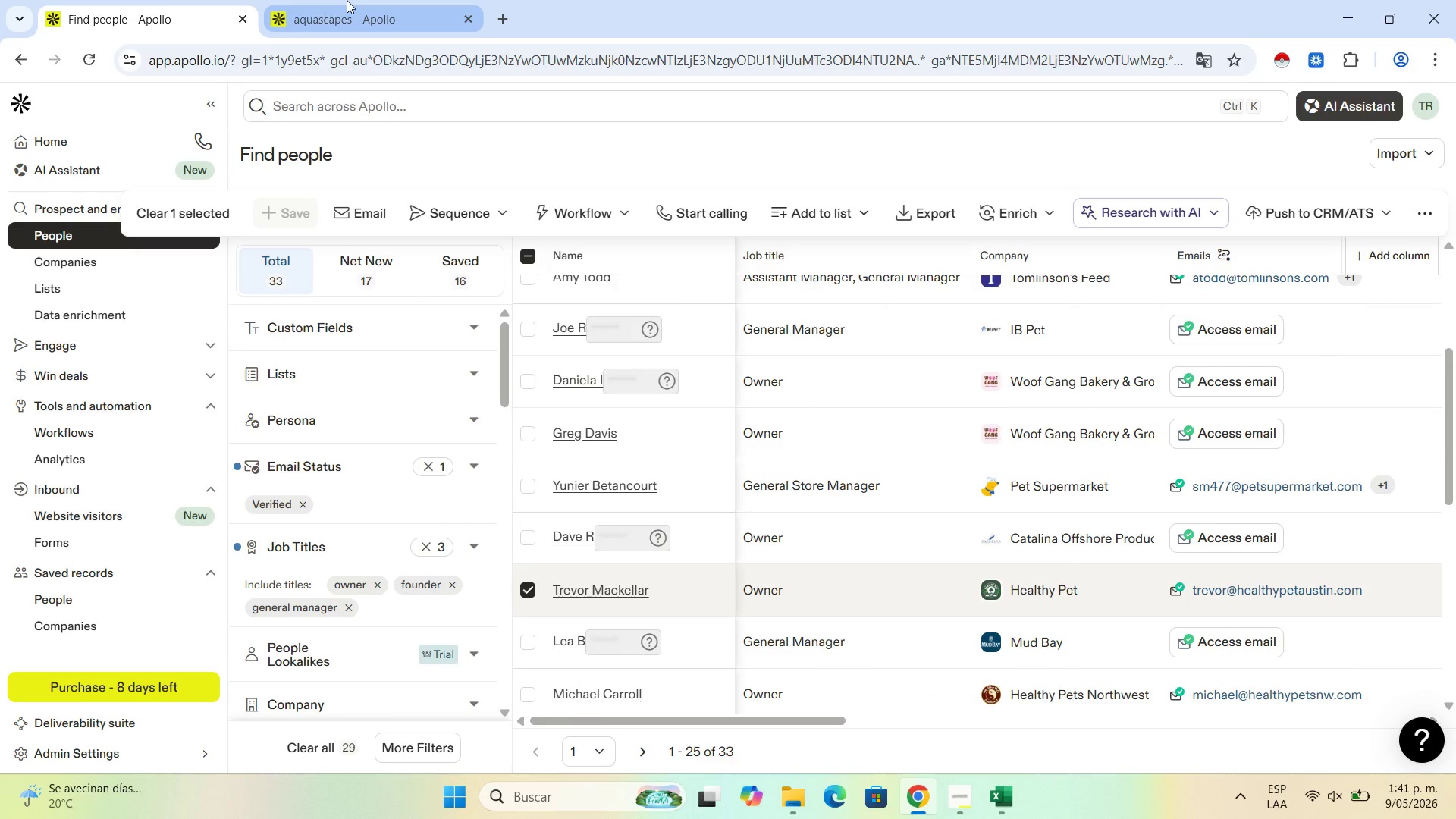 
left_click([347, 0])
 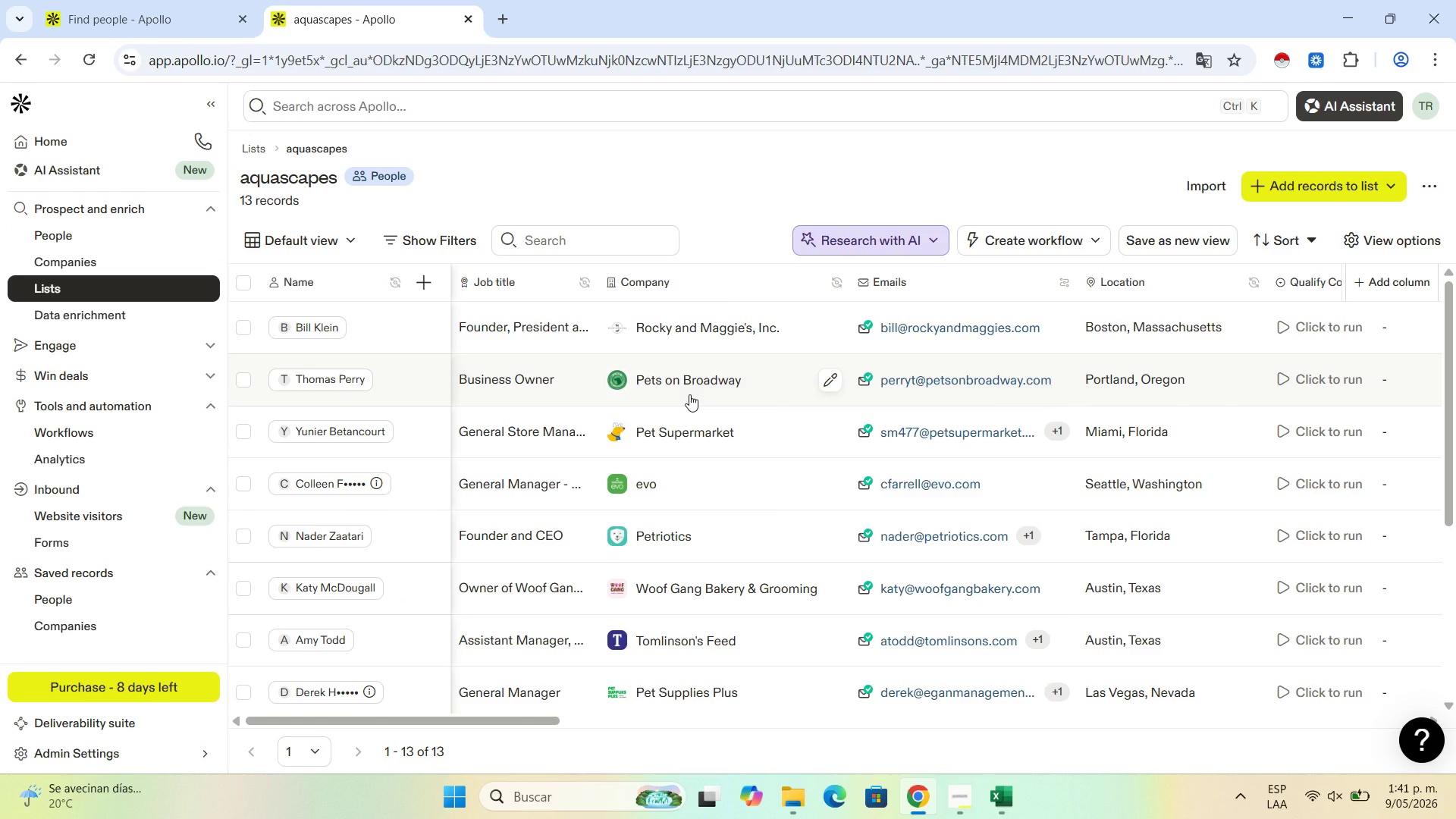 
scroll: coordinate [689, 394], scroll_direction: down, amount: 5.0
 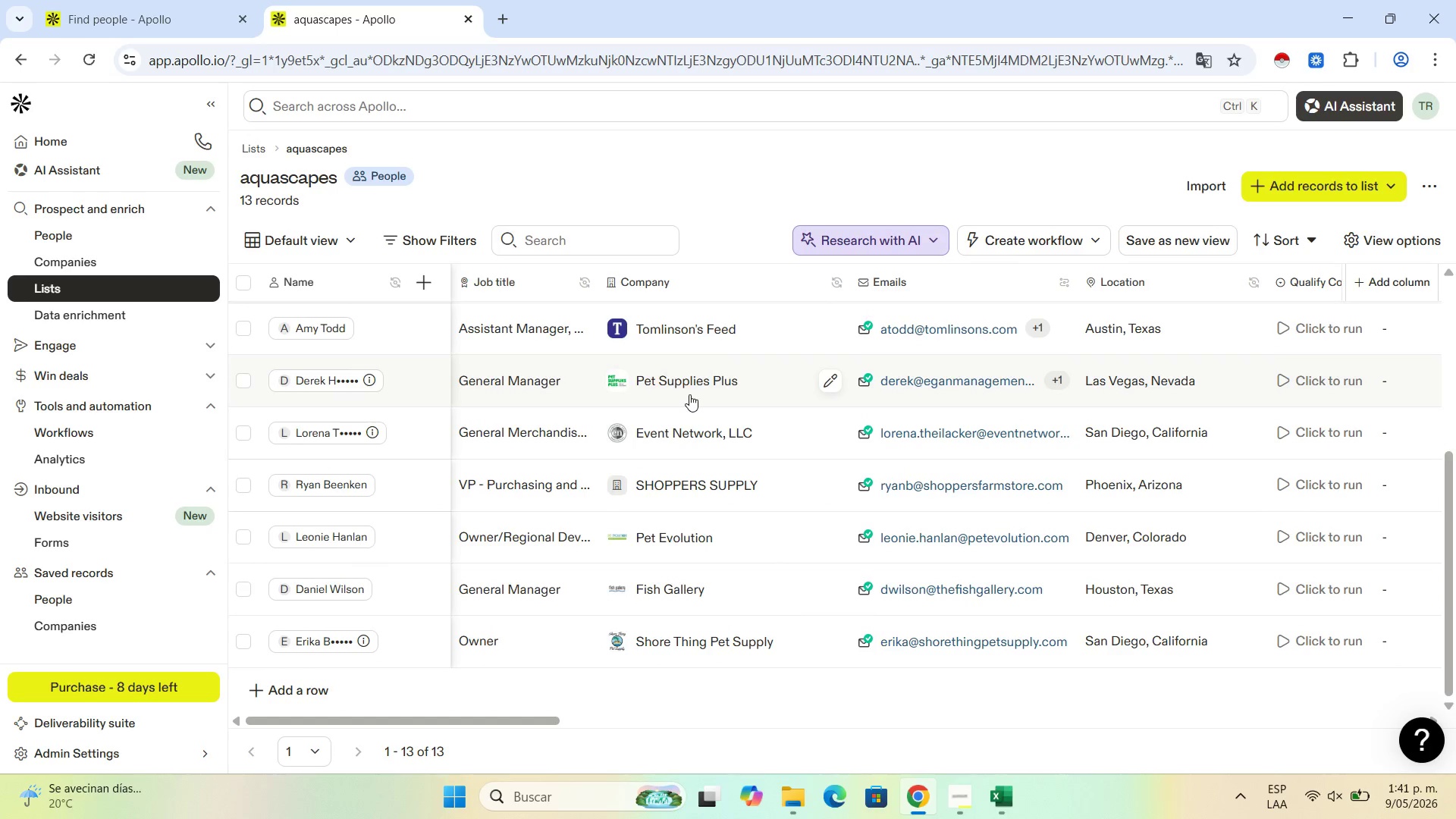 
scroll: coordinate [689, 394], scroll_direction: up, amount: 5.0
 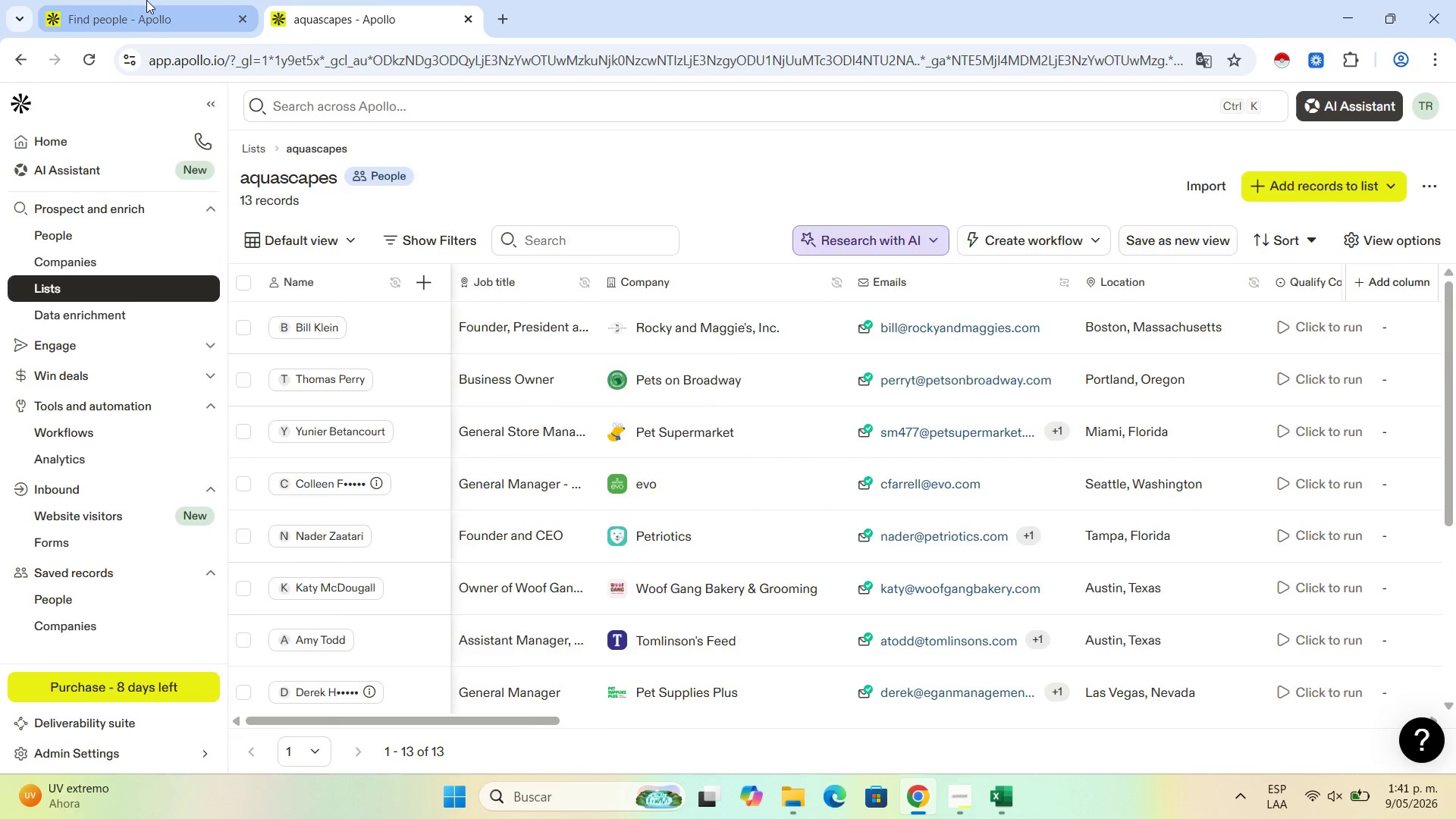 
left_click([146, 0])
 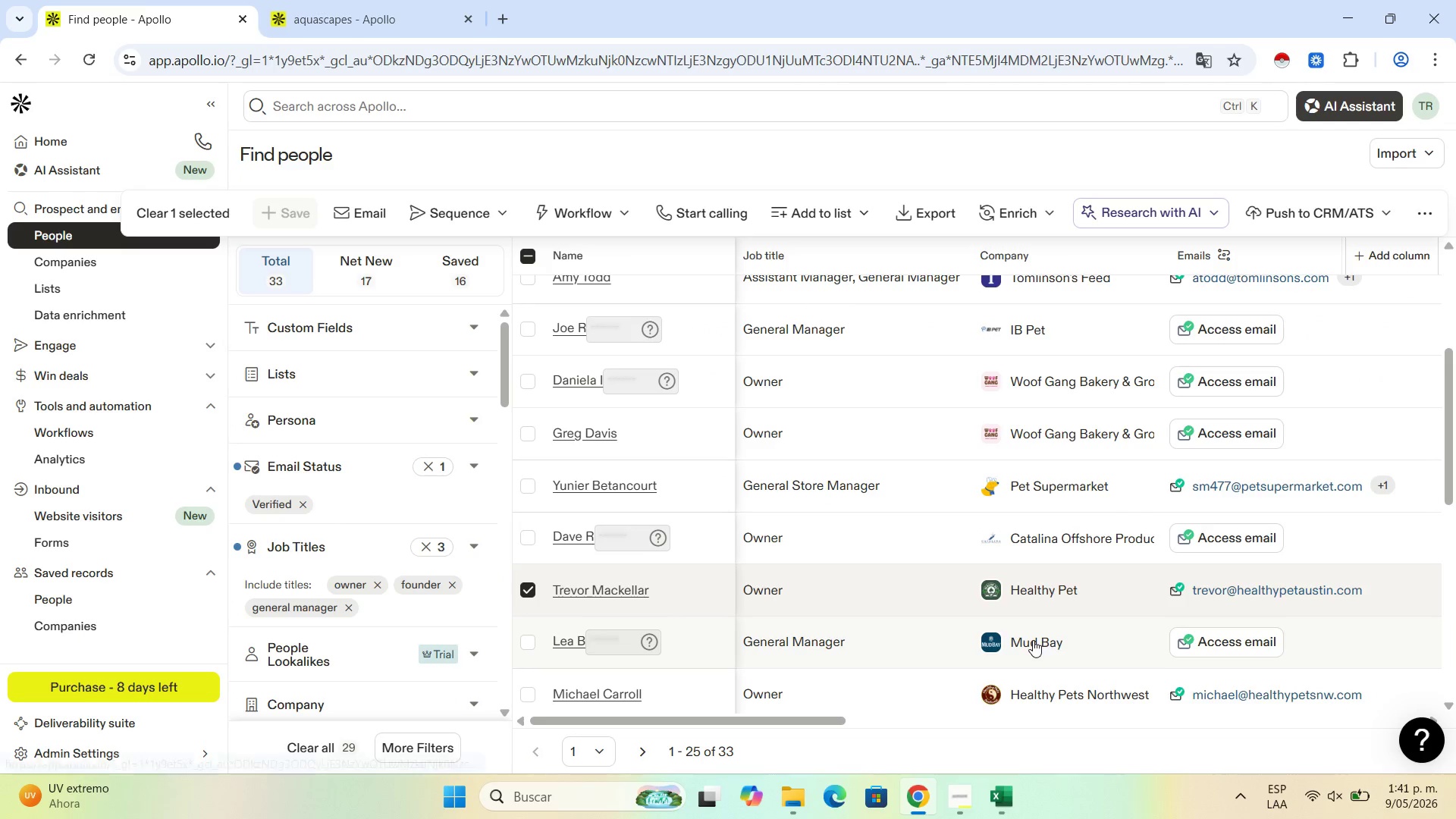 
scroll: coordinate [1033, 640], scroll_direction: down, amount: 1.0
 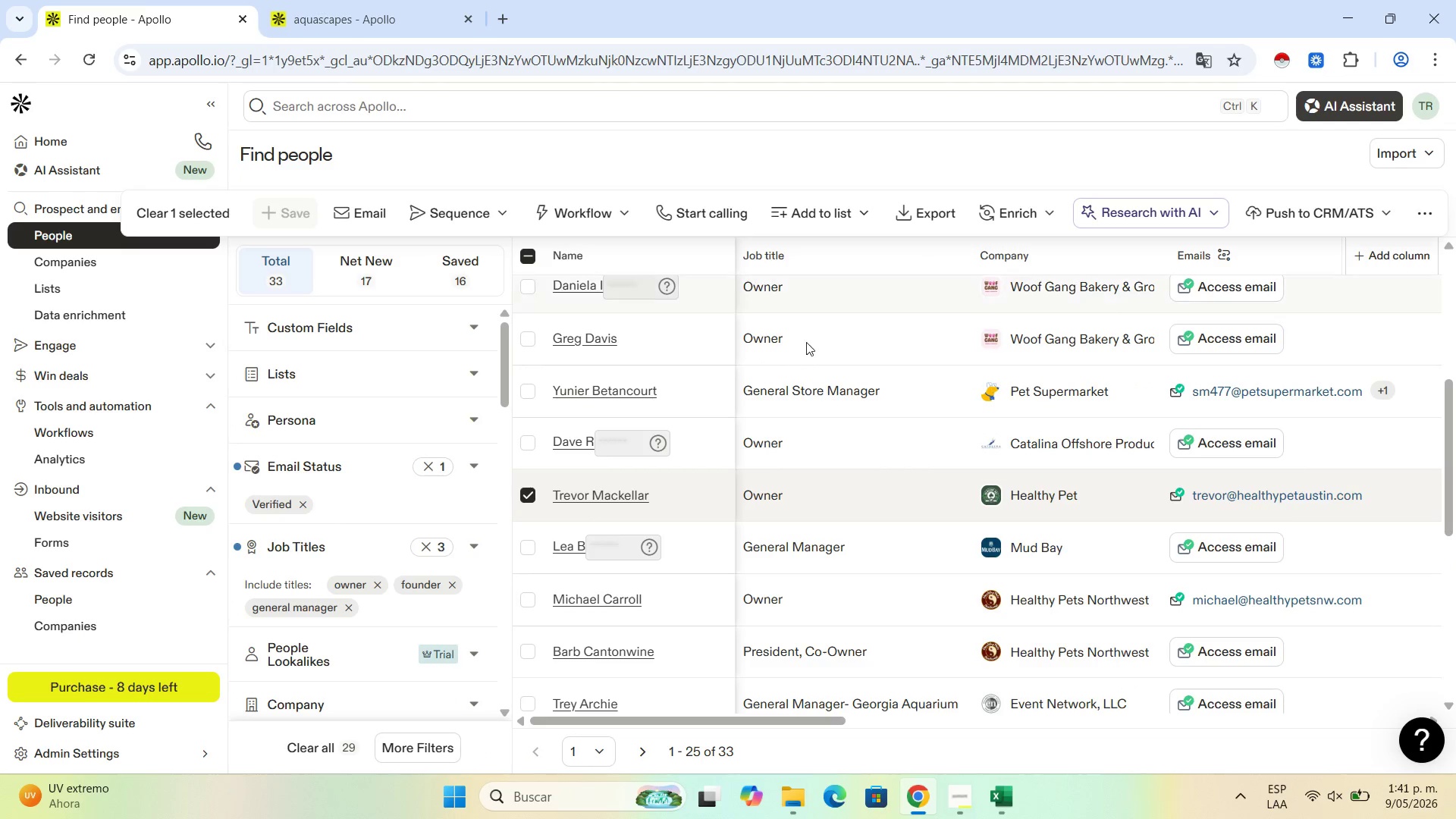 
left_click([853, 218])
 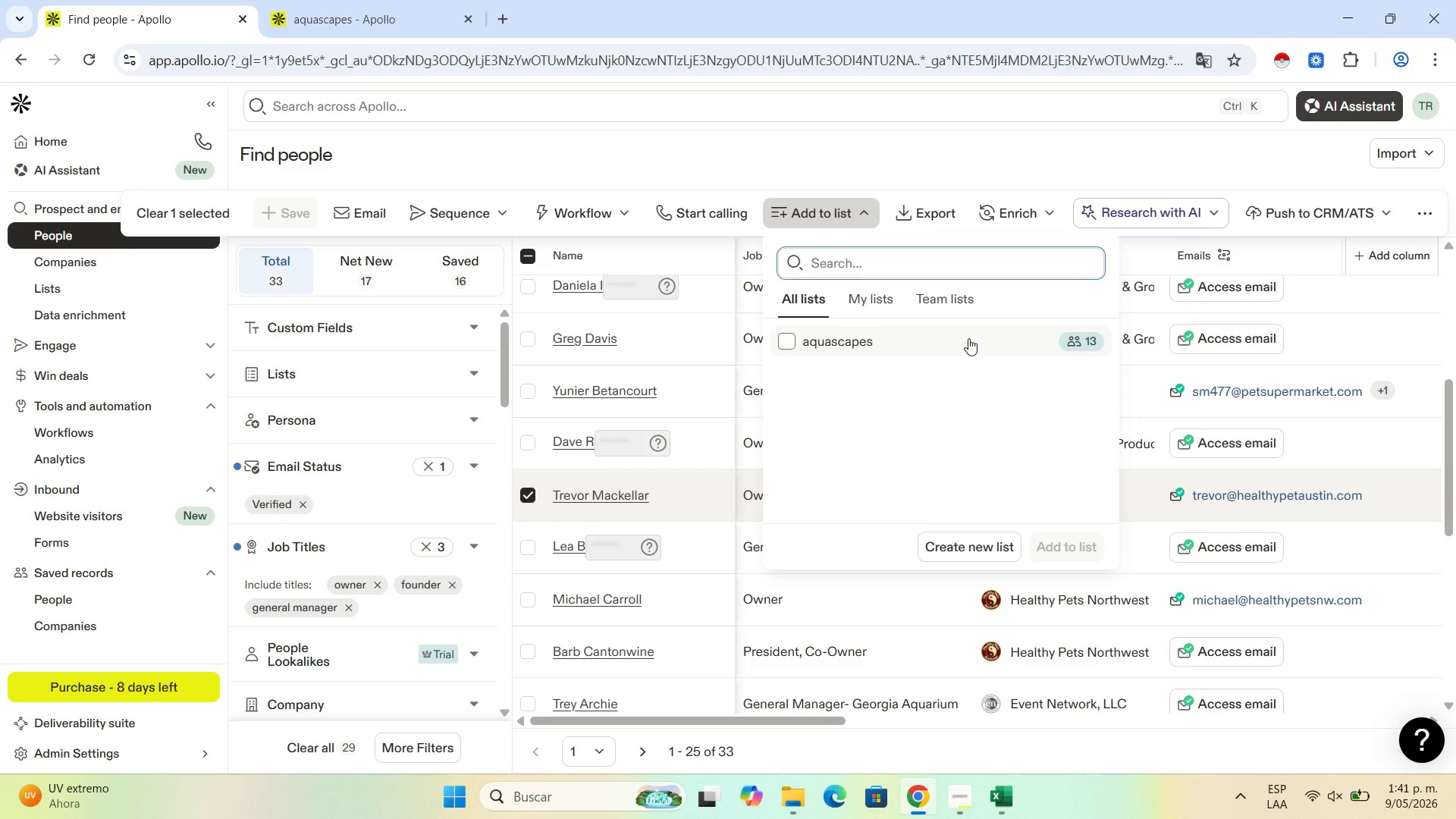 
left_click([940, 340])
 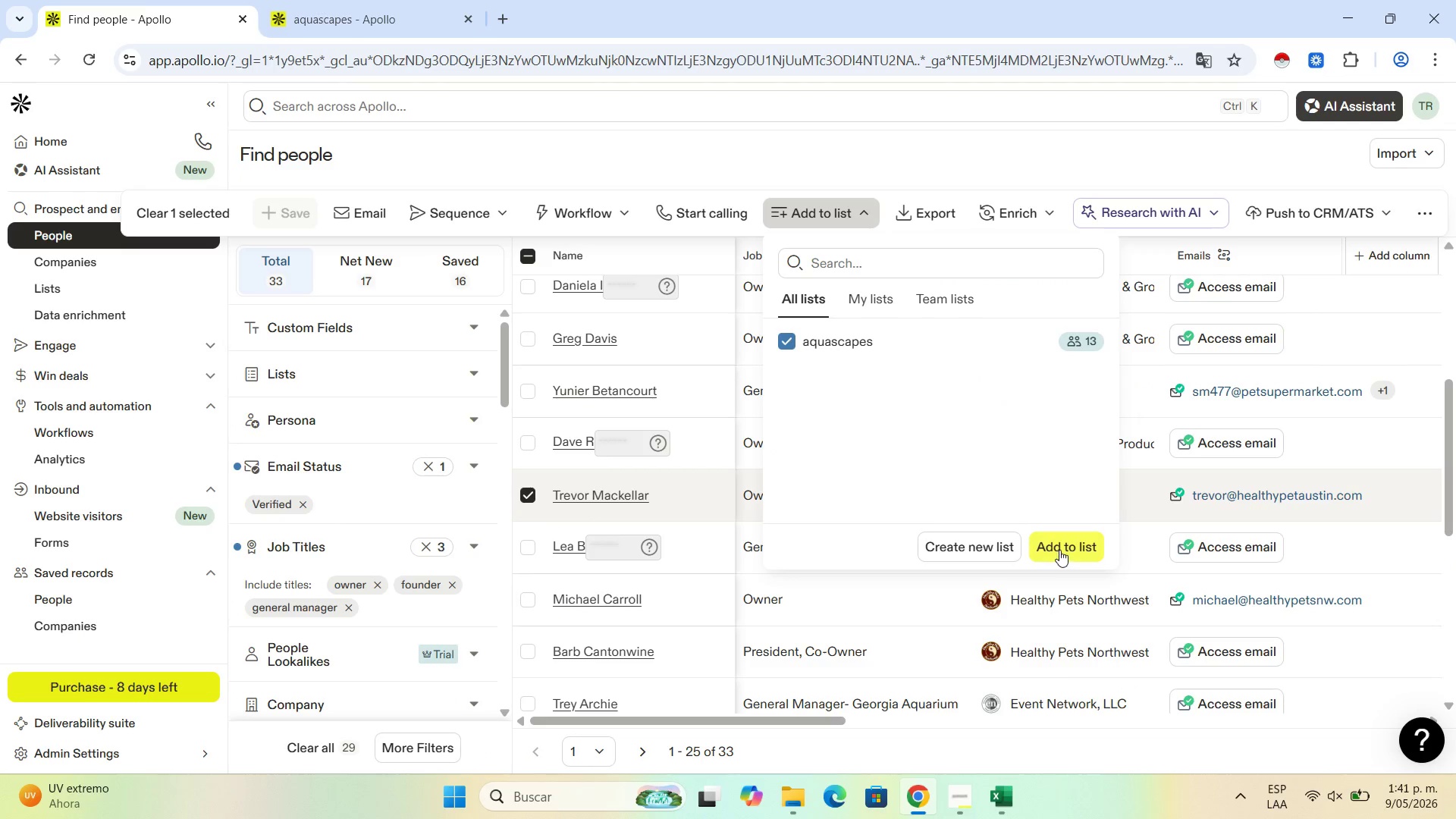 
left_click([1063, 540])
 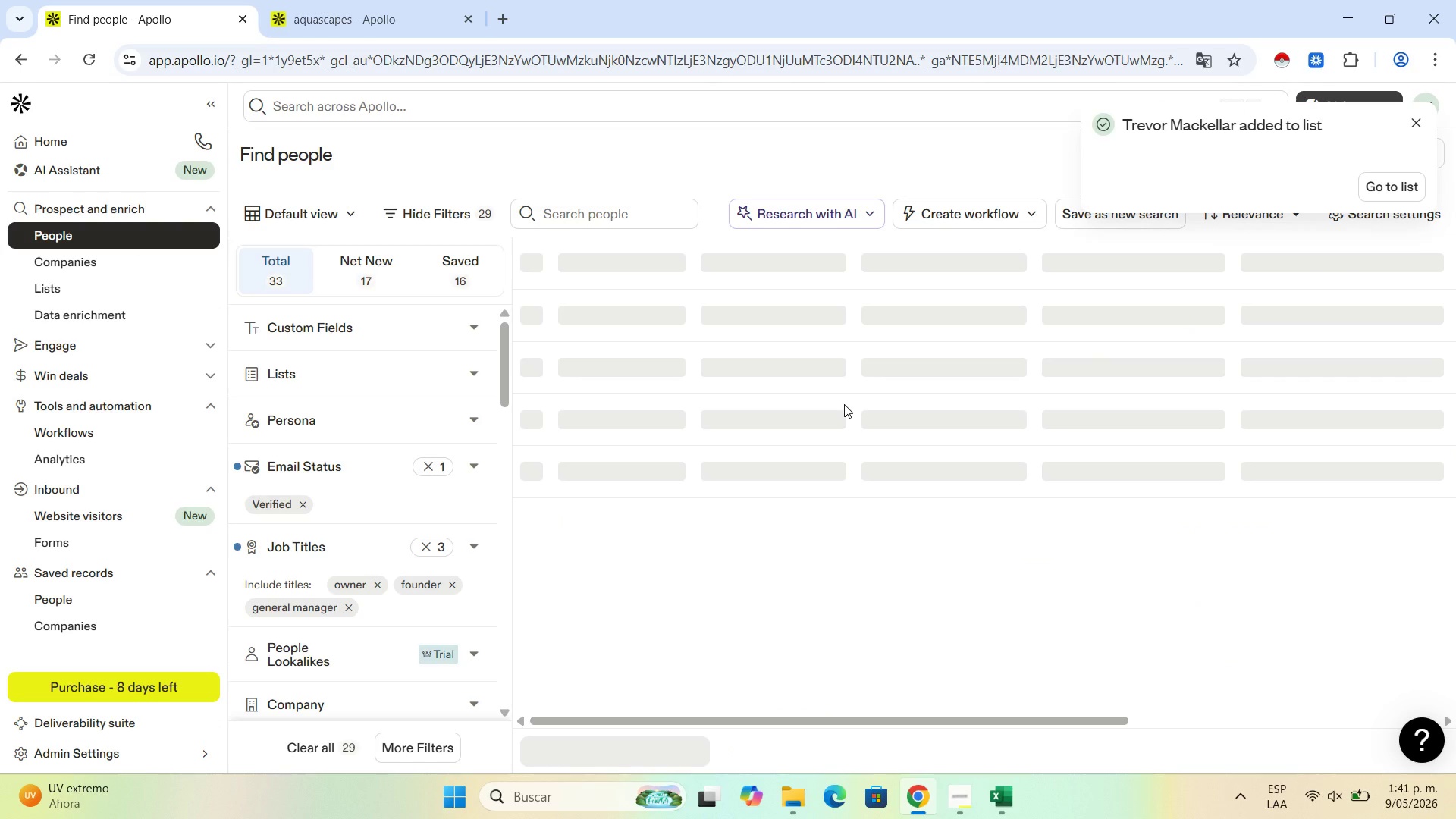 
wait(5.42)
 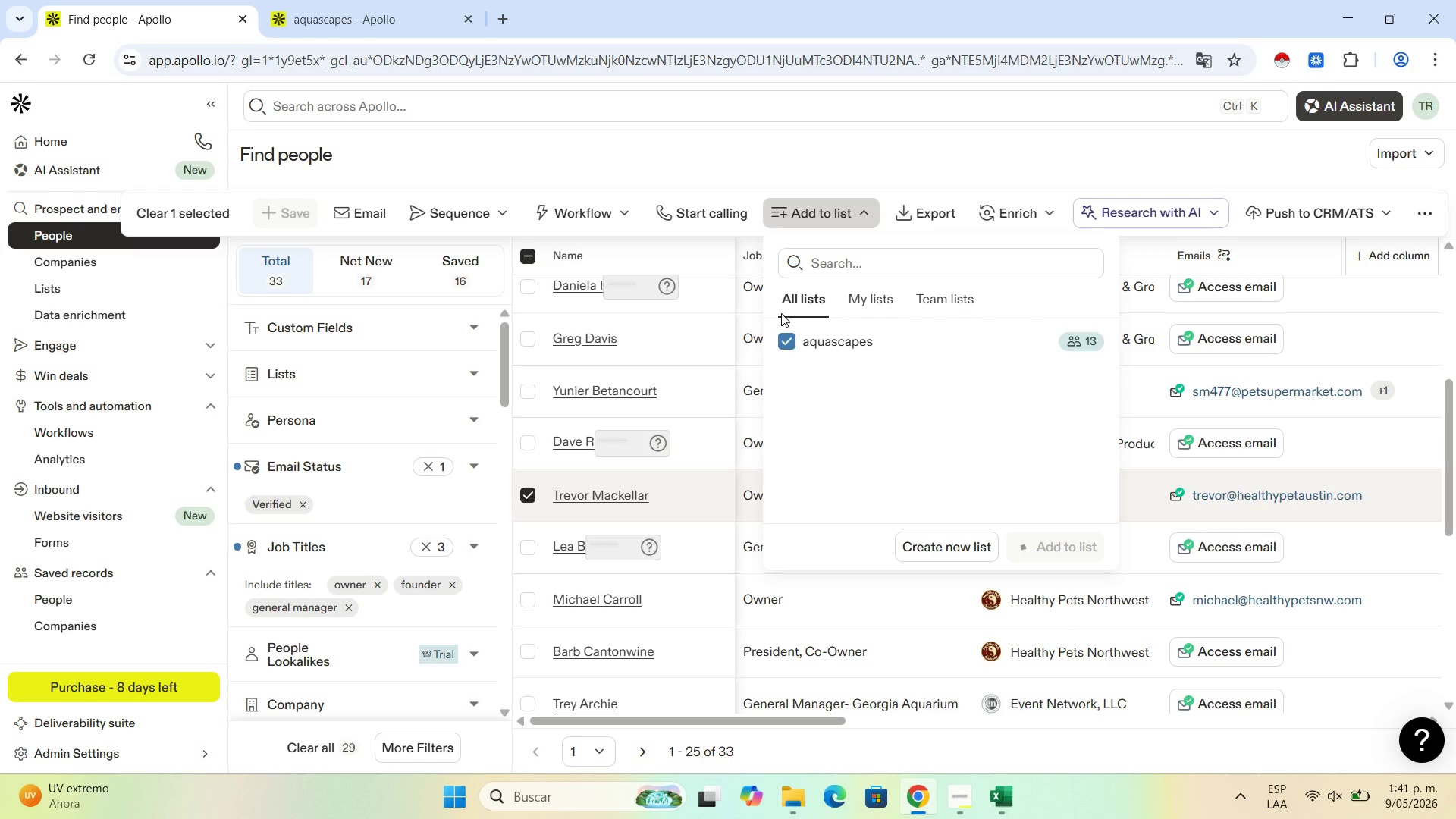 
left_click([1417, 121])
 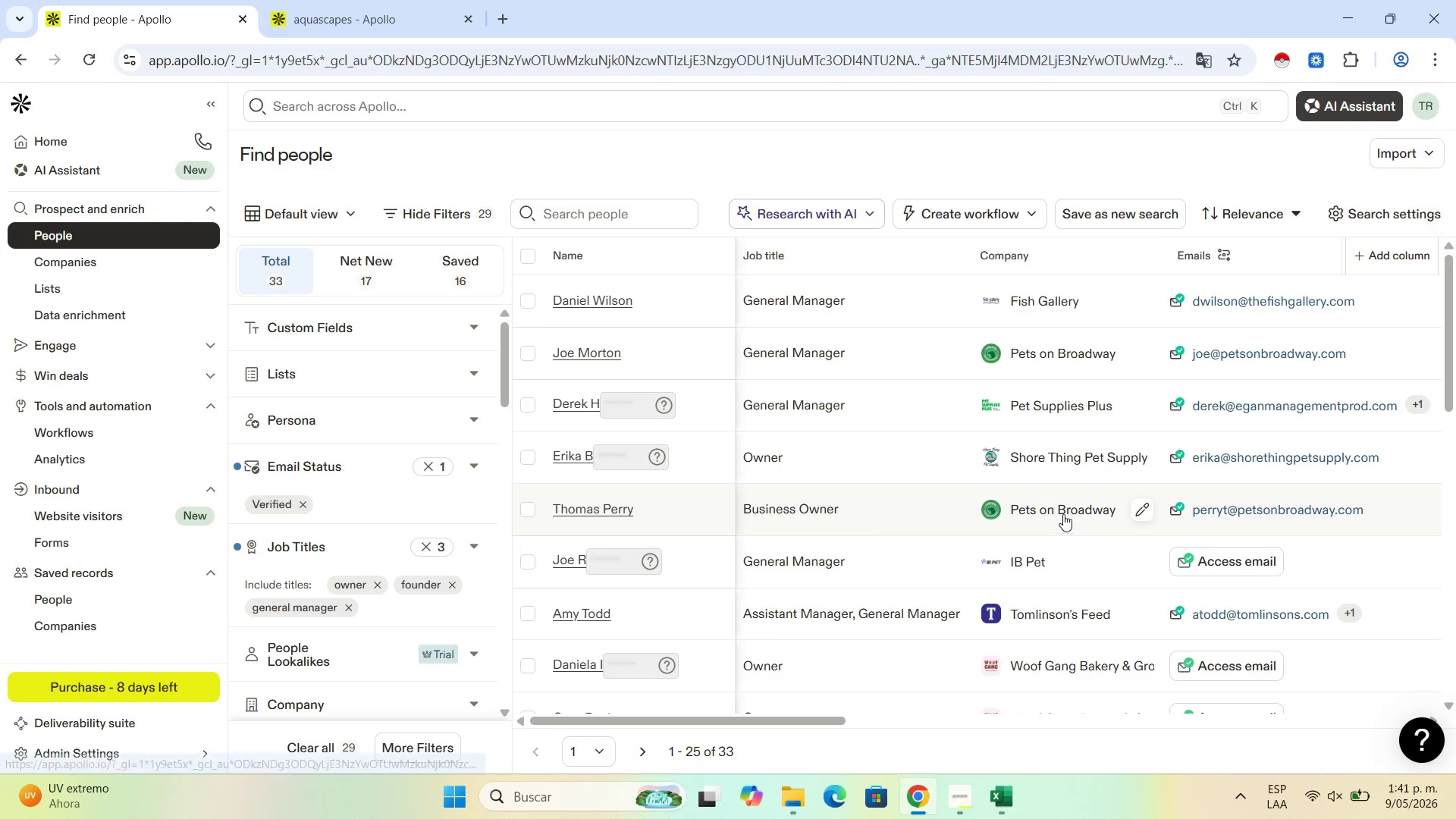 
scroll: coordinate [1067, 512], scroll_direction: down, amount: 2.0
 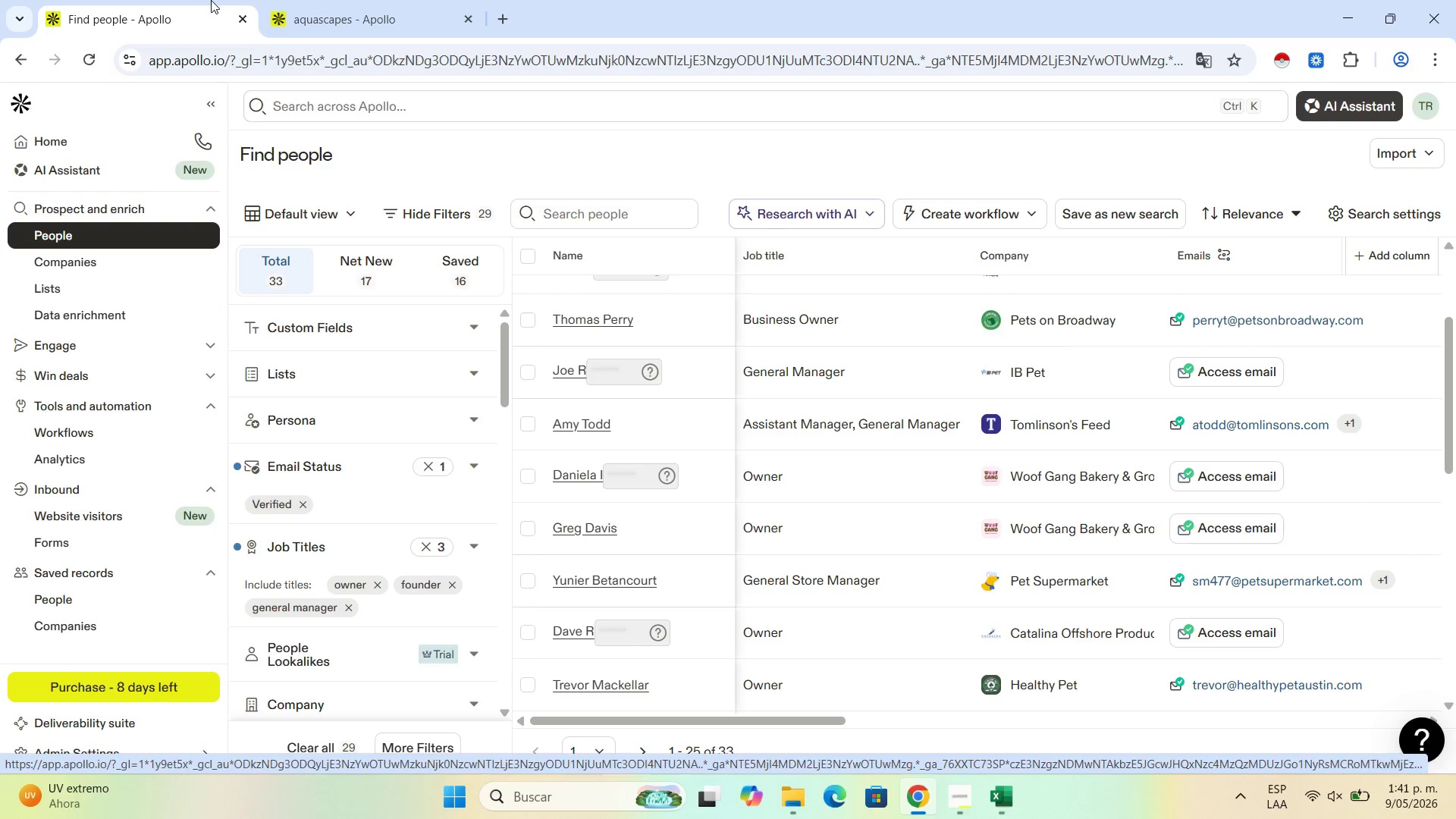 
left_click([379, 0])
 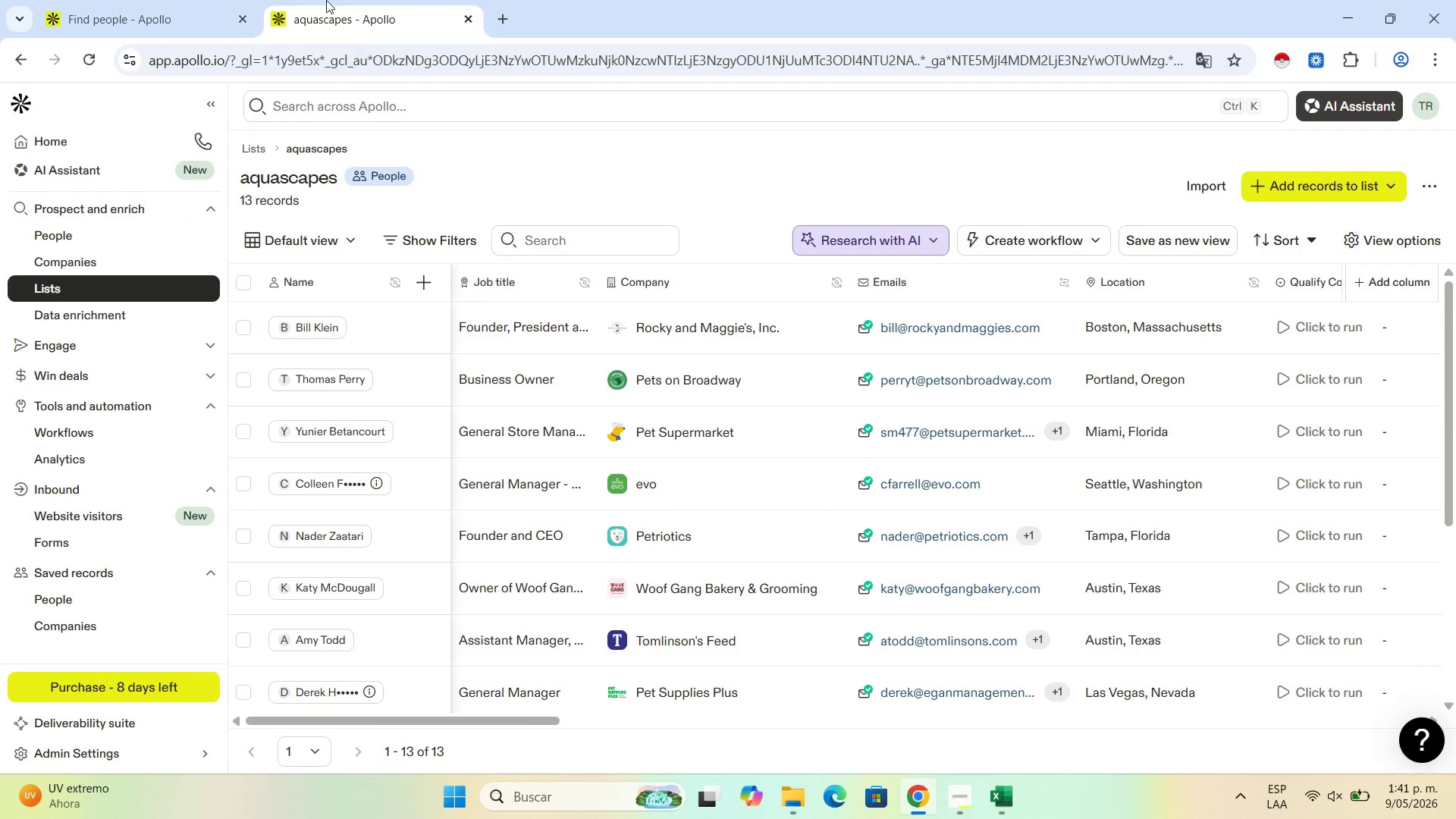 
left_click([173, 0])
 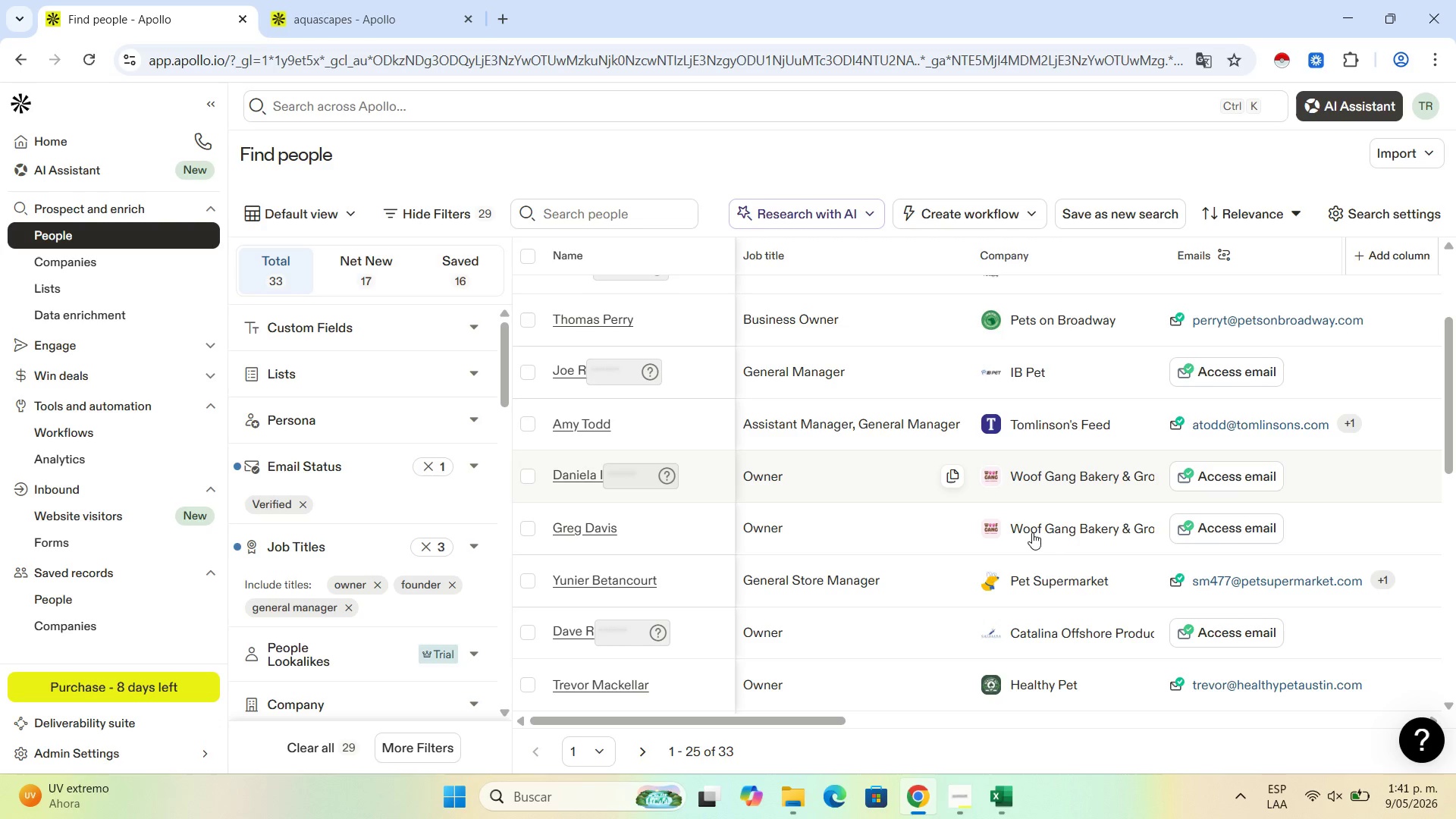 
scroll: coordinate [1035, 538], scroll_direction: down, amount: 3.0
 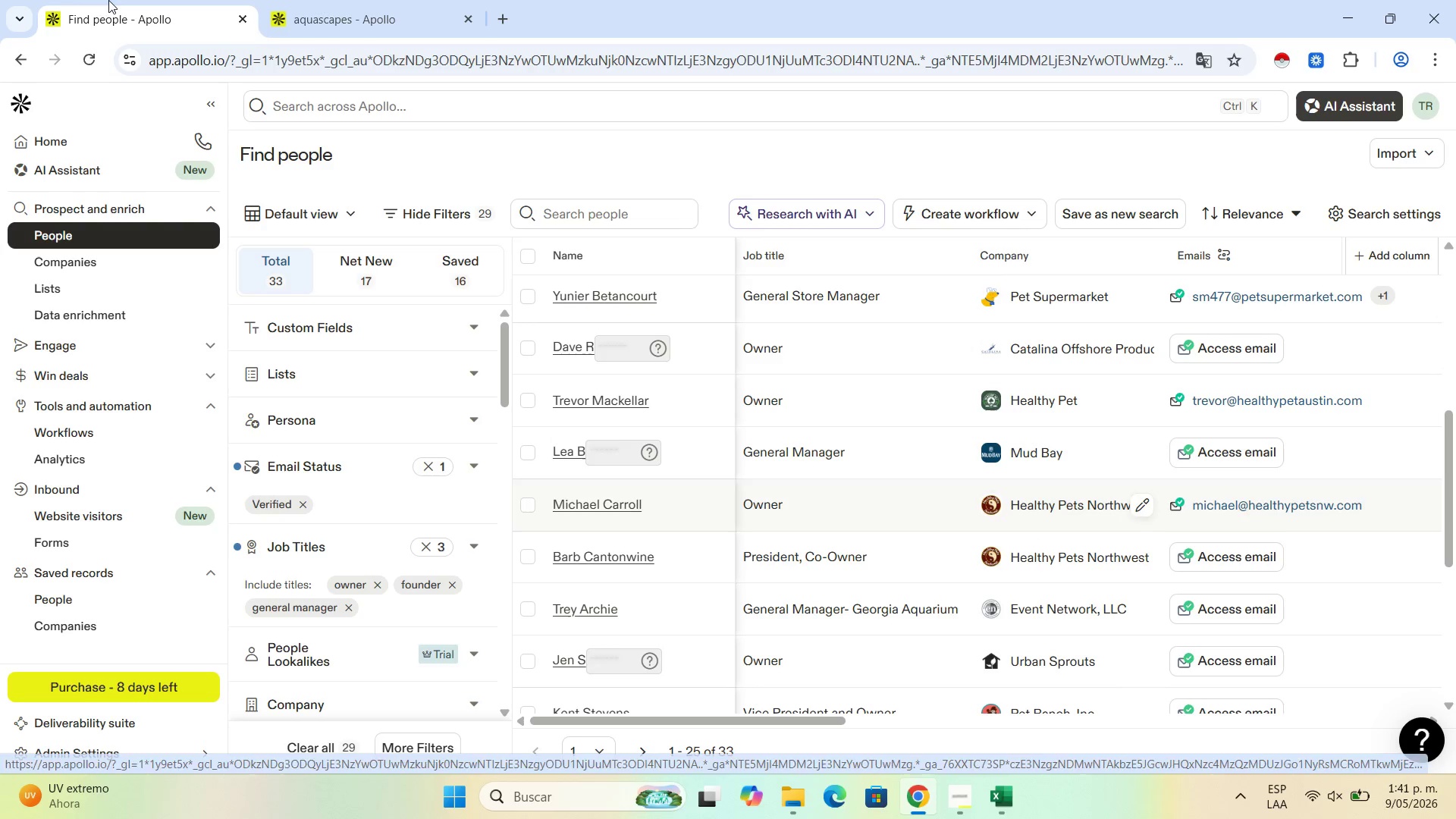 
left_click([329, 0])
 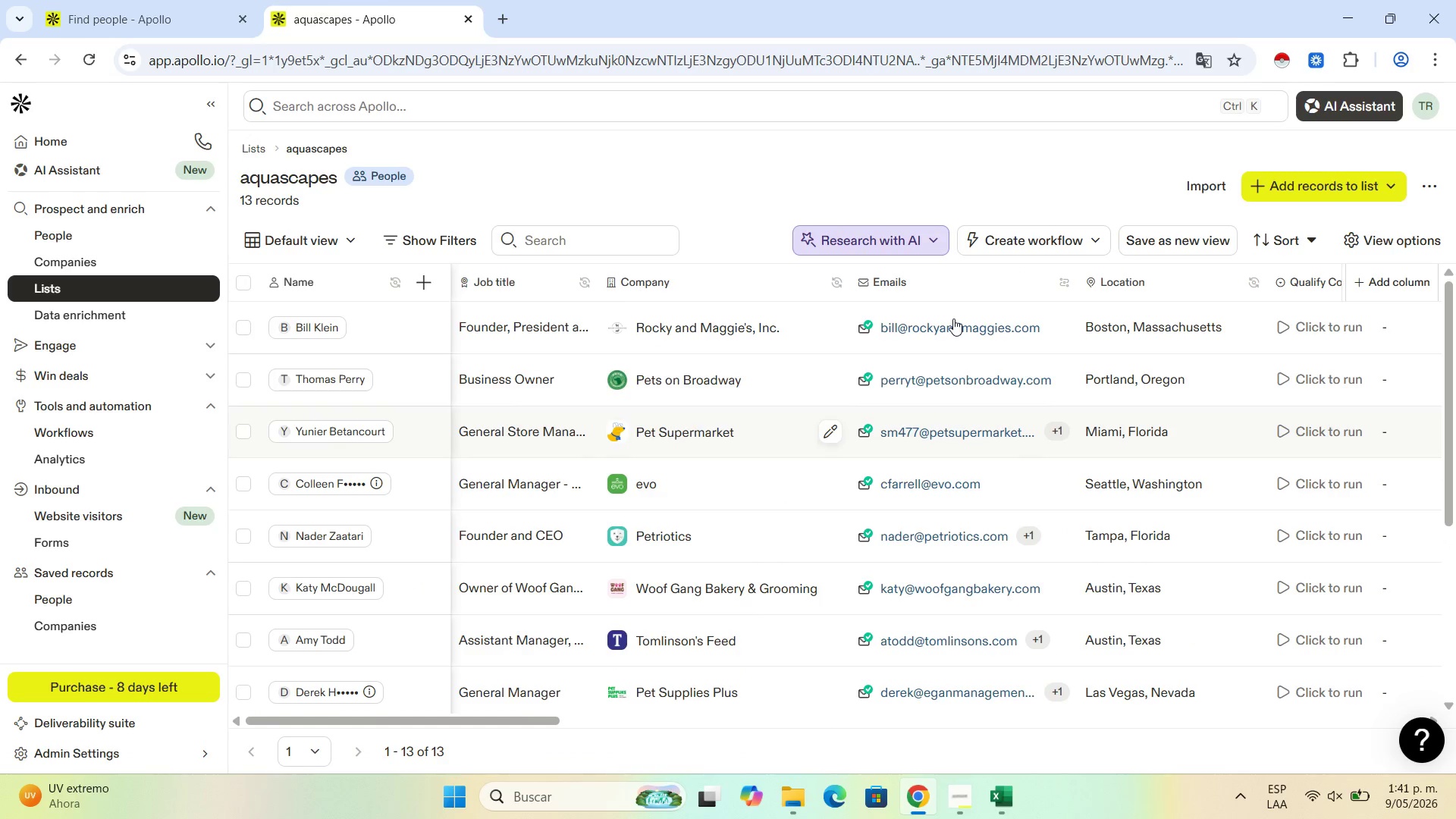 
scroll: coordinate [649, 410], scroll_direction: down, amount: 1.0
 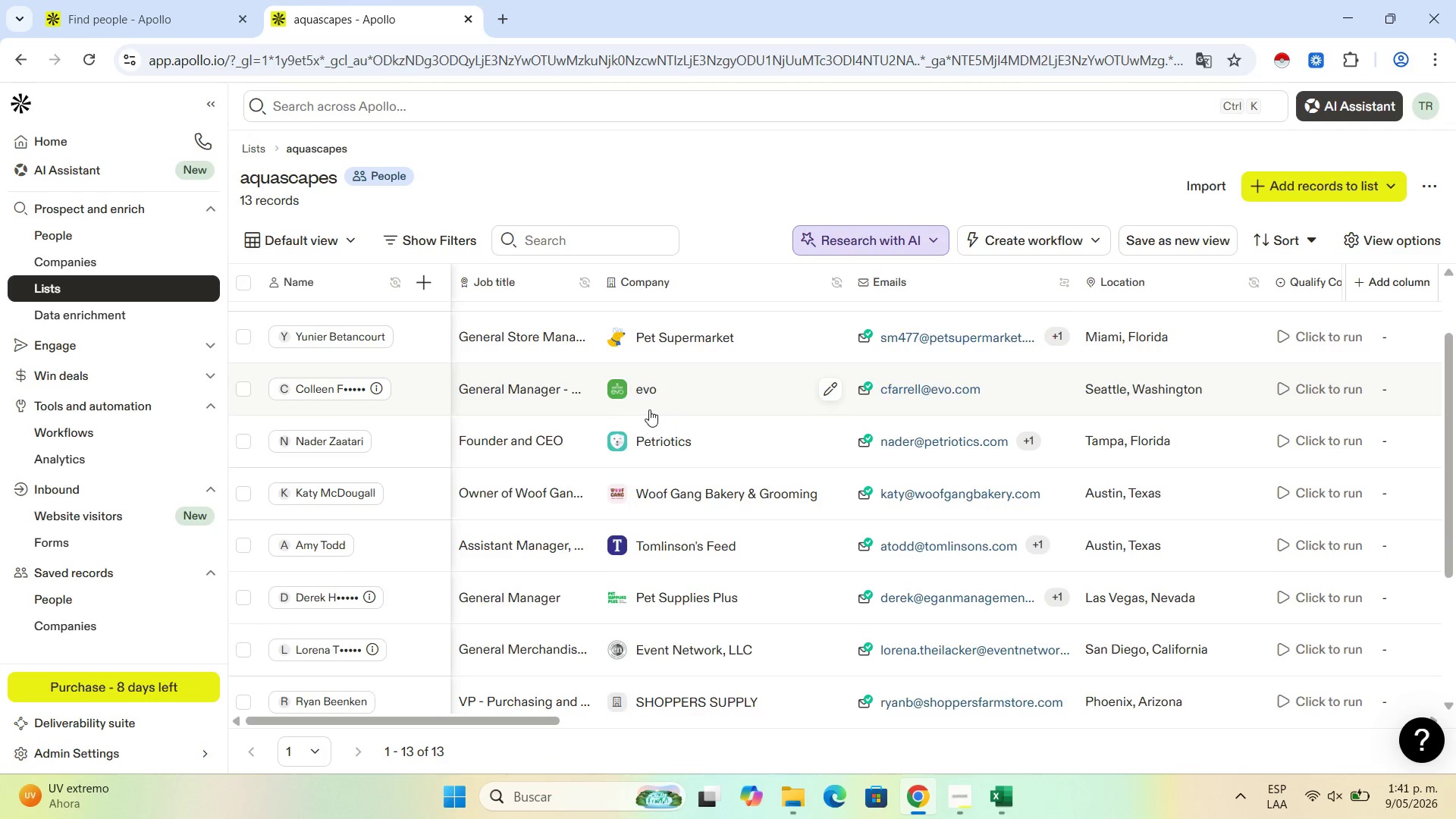 
scroll: coordinate [648, 410], scroll_direction: up, amount: 4.0
 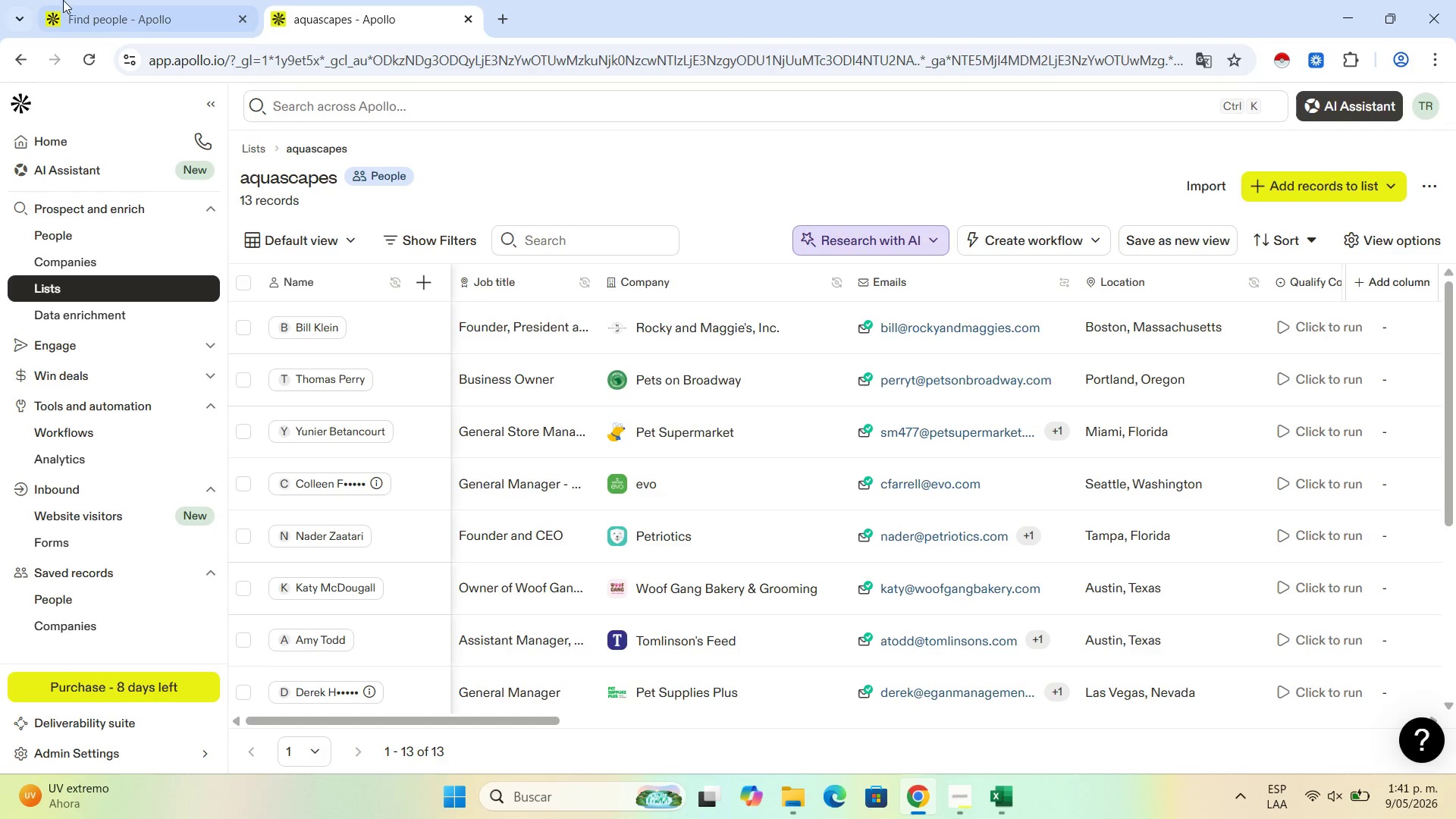 
left_click([108, 0])
 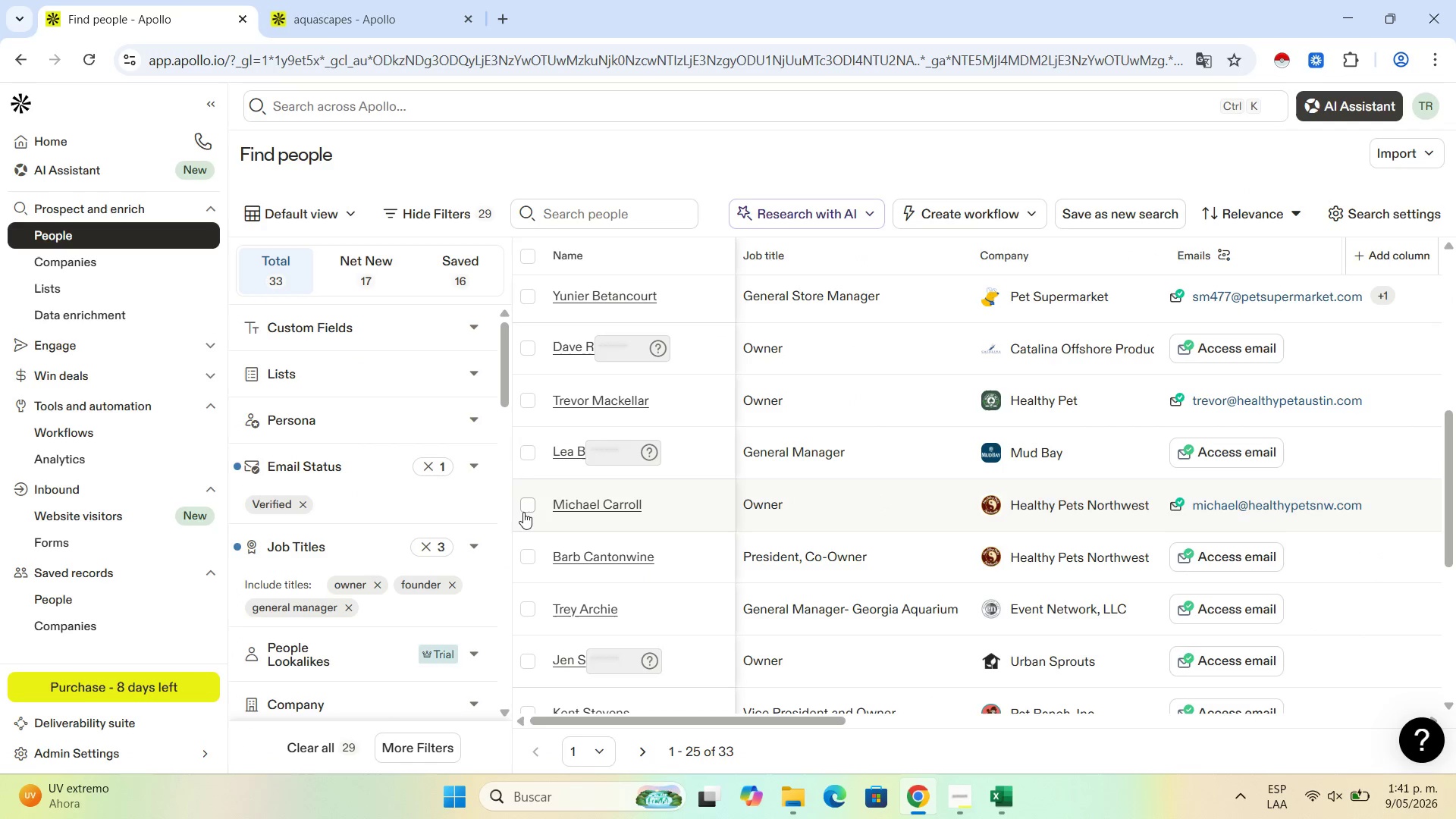 
left_click([526, 507])
 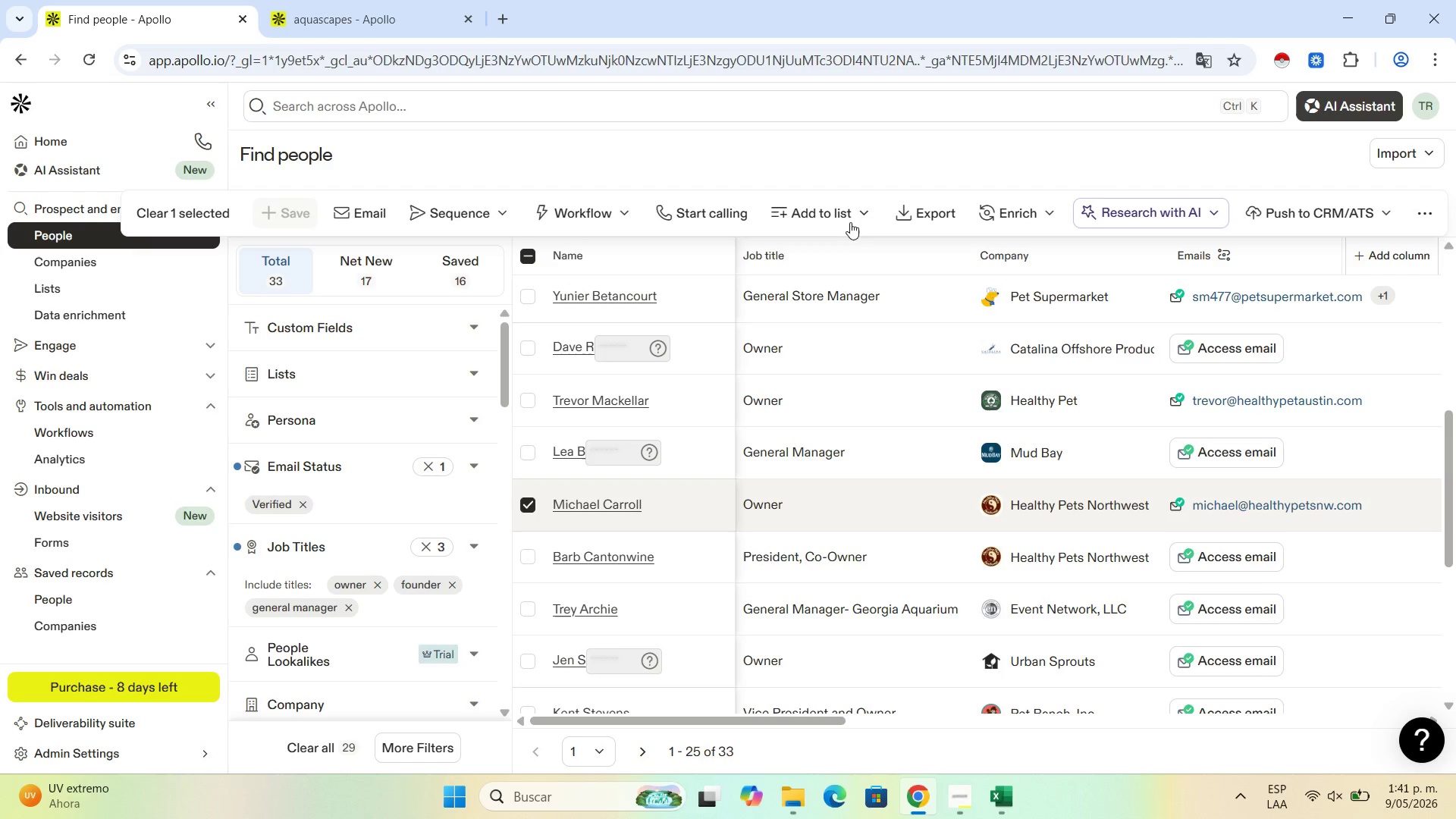 
left_click([854, 213])
 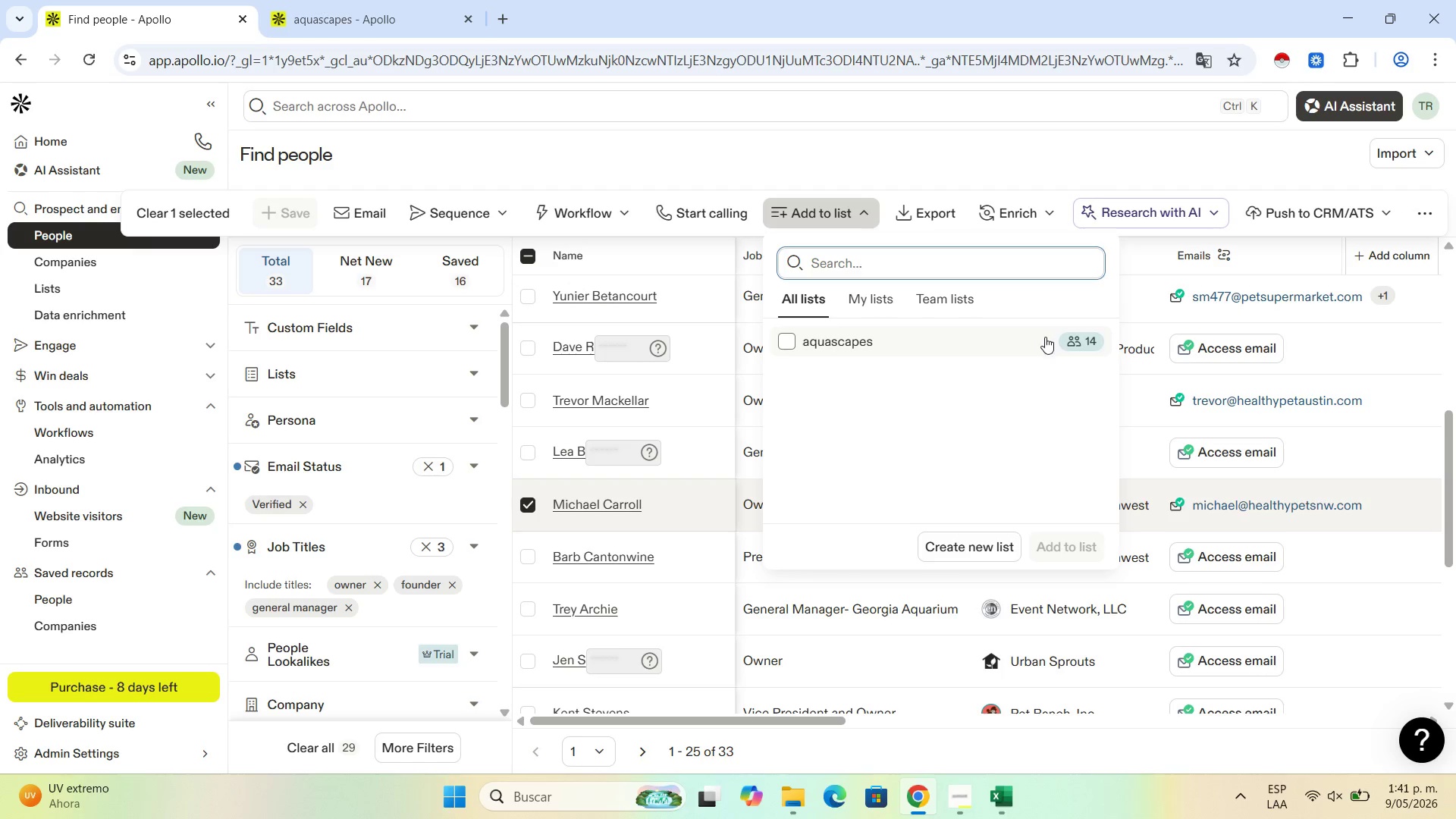 
left_click([1066, 339])
 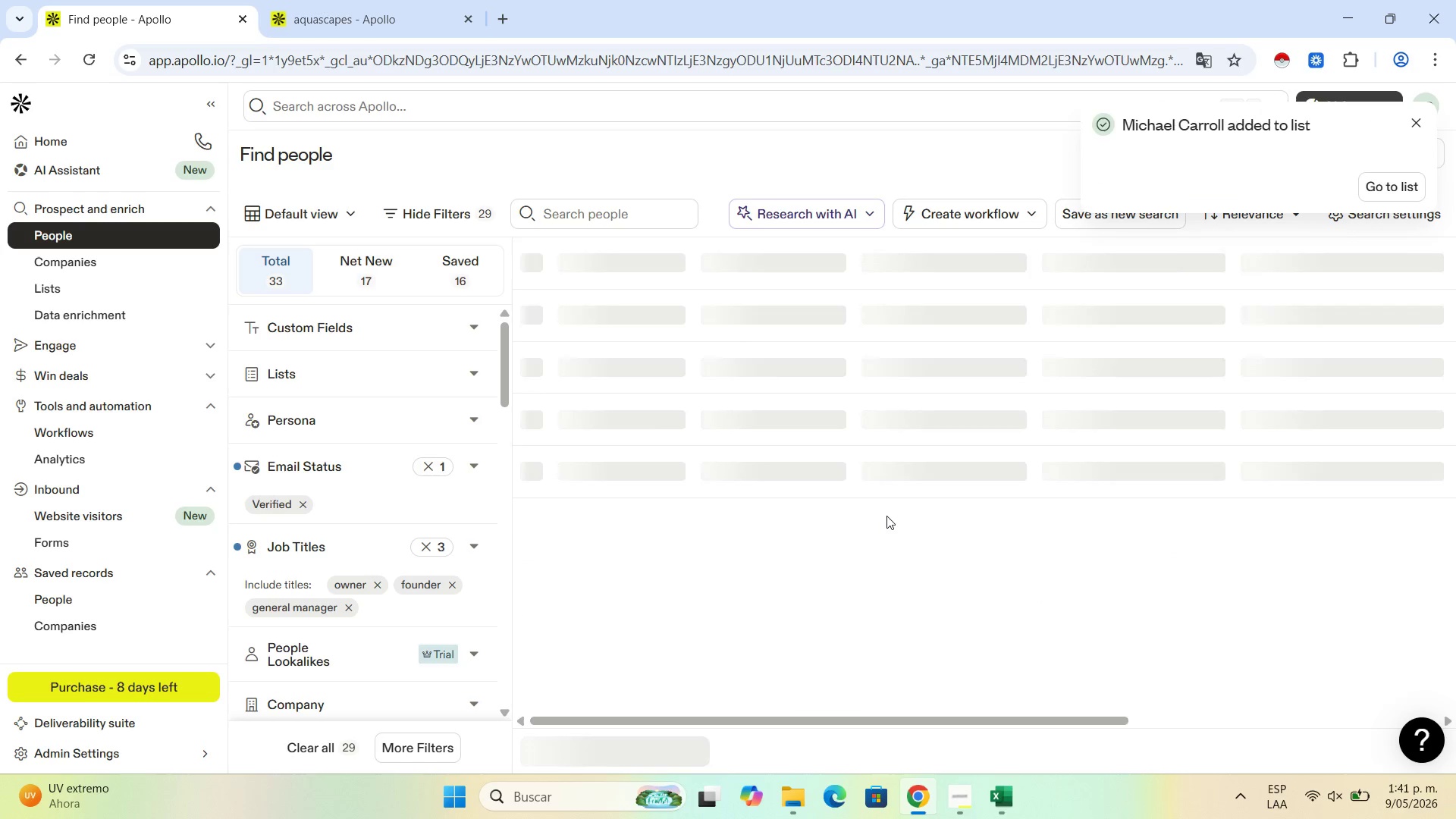 
wait(7.28)
 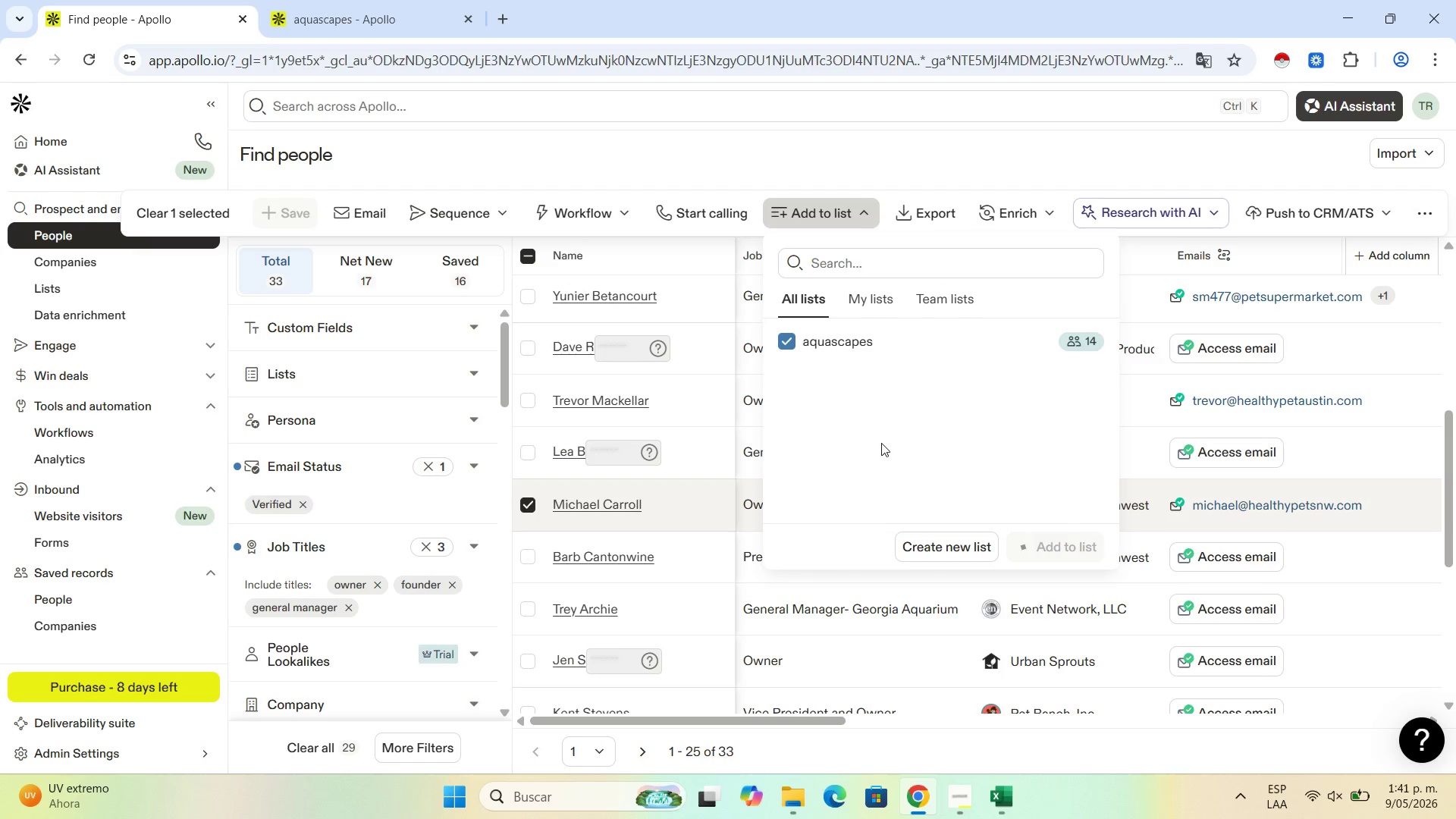 
scroll: coordinate [967, 540], scroll_direction: down, amount: 7.0
 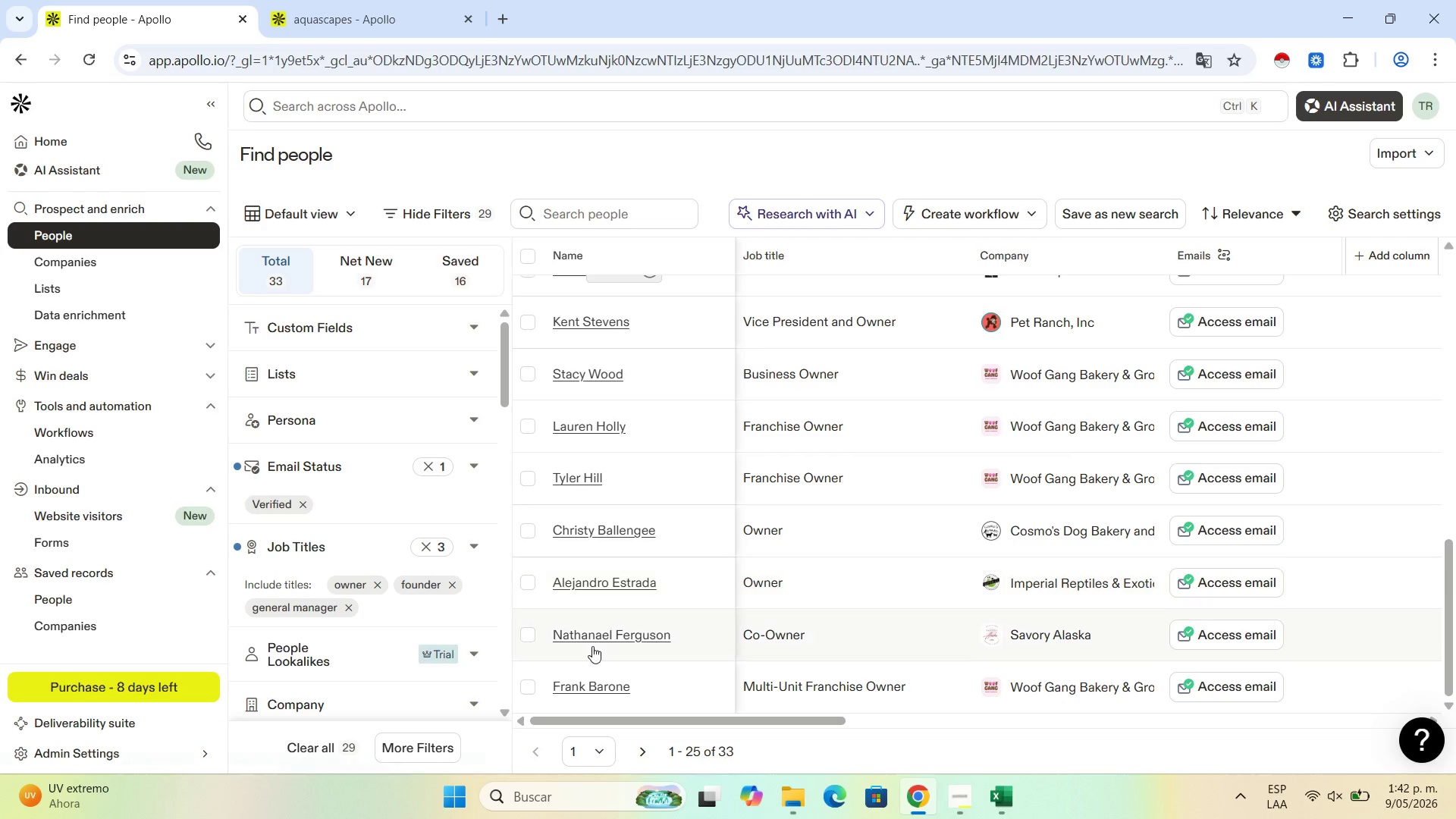 
left_click([1255, 634])
 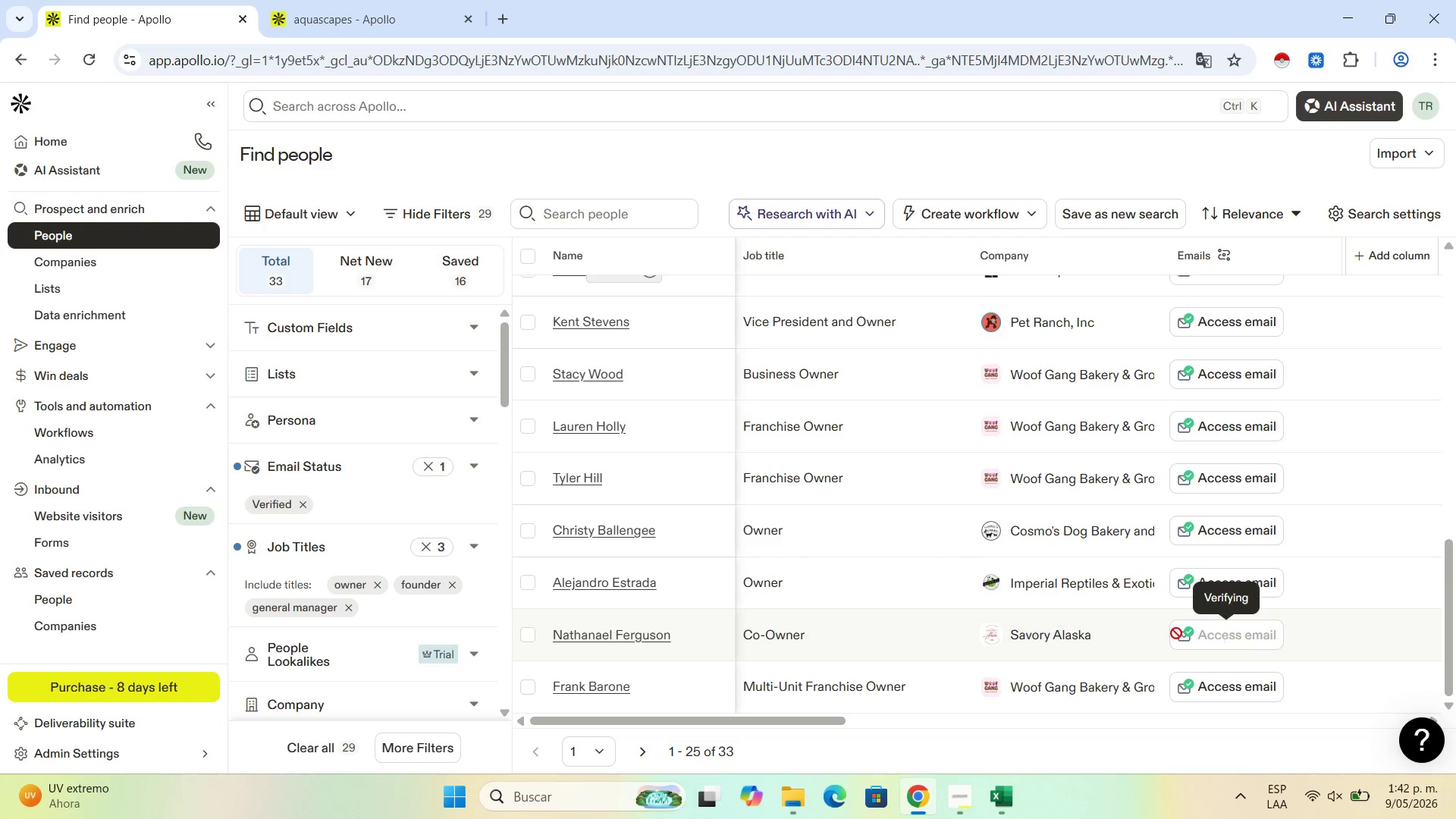 
mouse_move([1161, 632])
 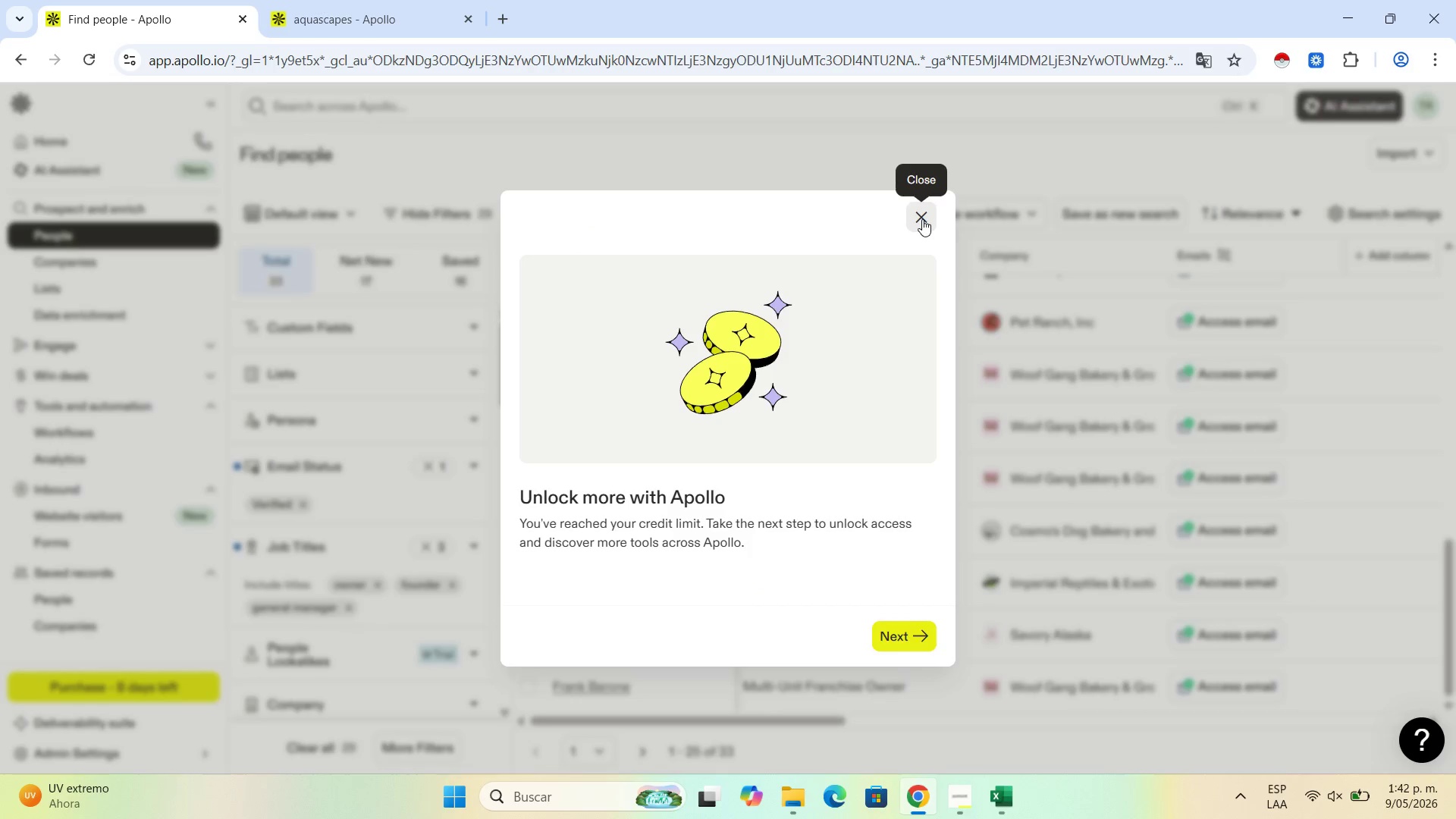 
left_click([922, 219])
 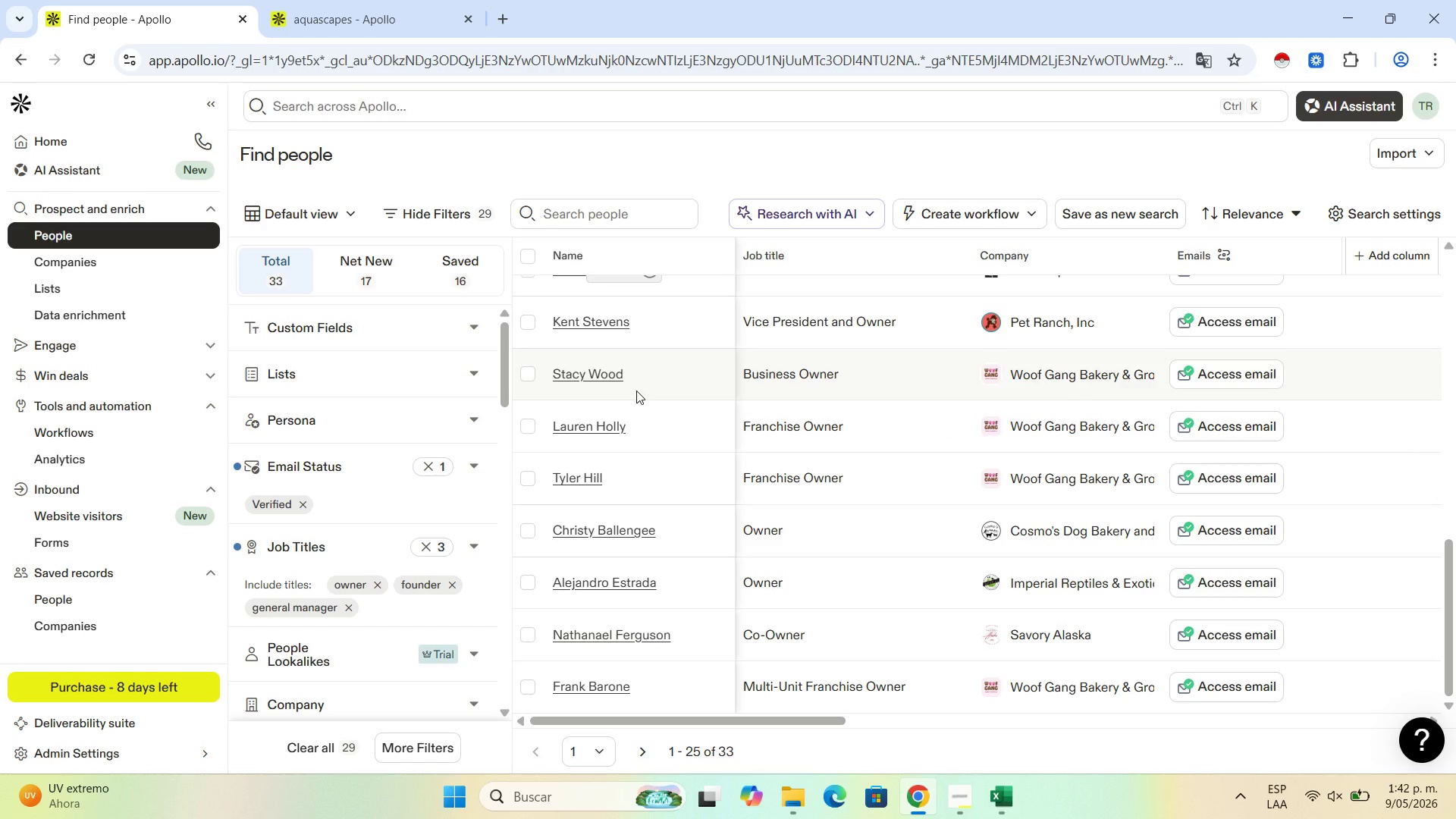 
scroll: coordinate [636, 391], scroll_direction: up, amount: 3.0
 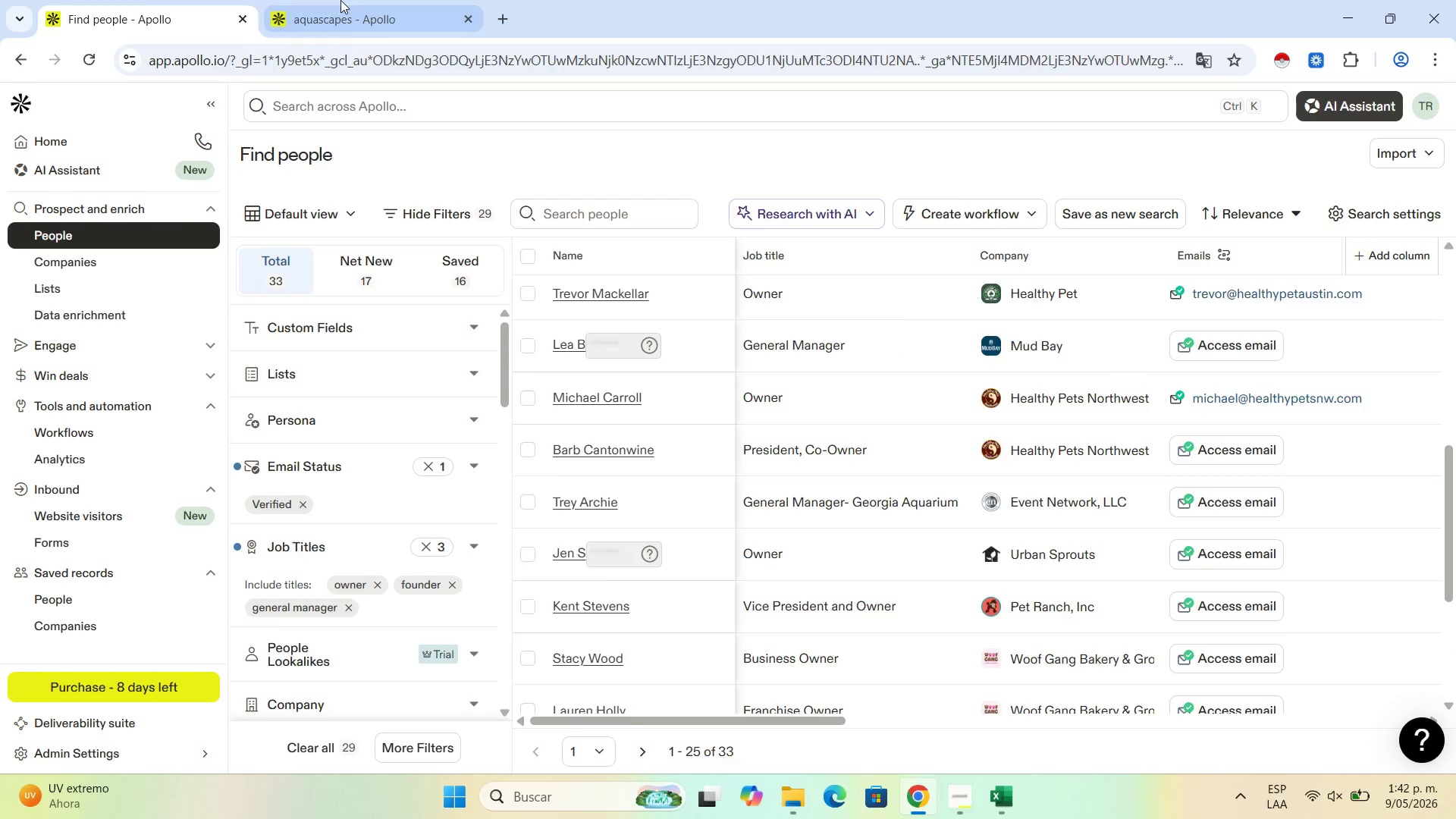 
left_click([340, 0])
 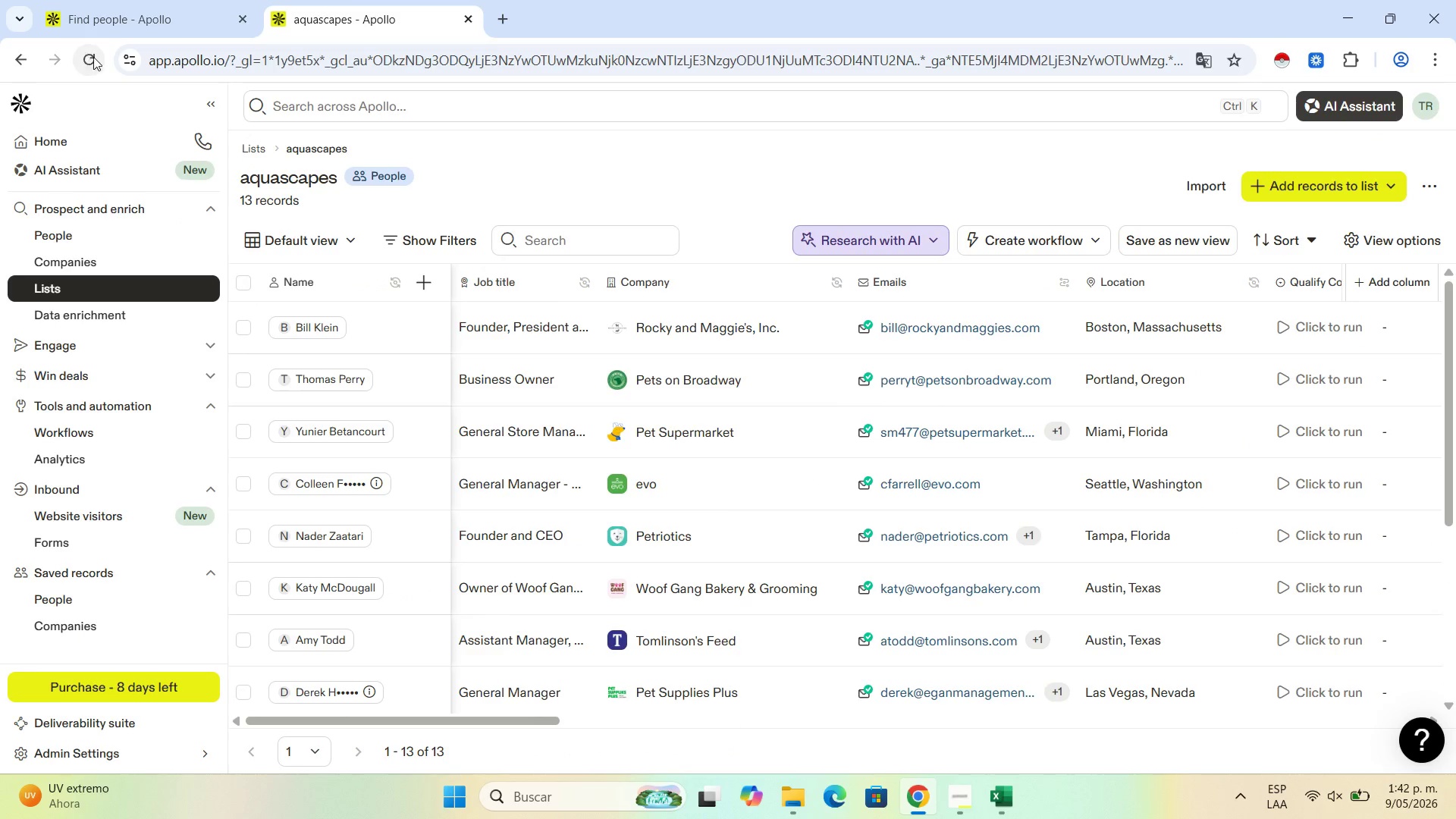 
left_click([95, 58])
 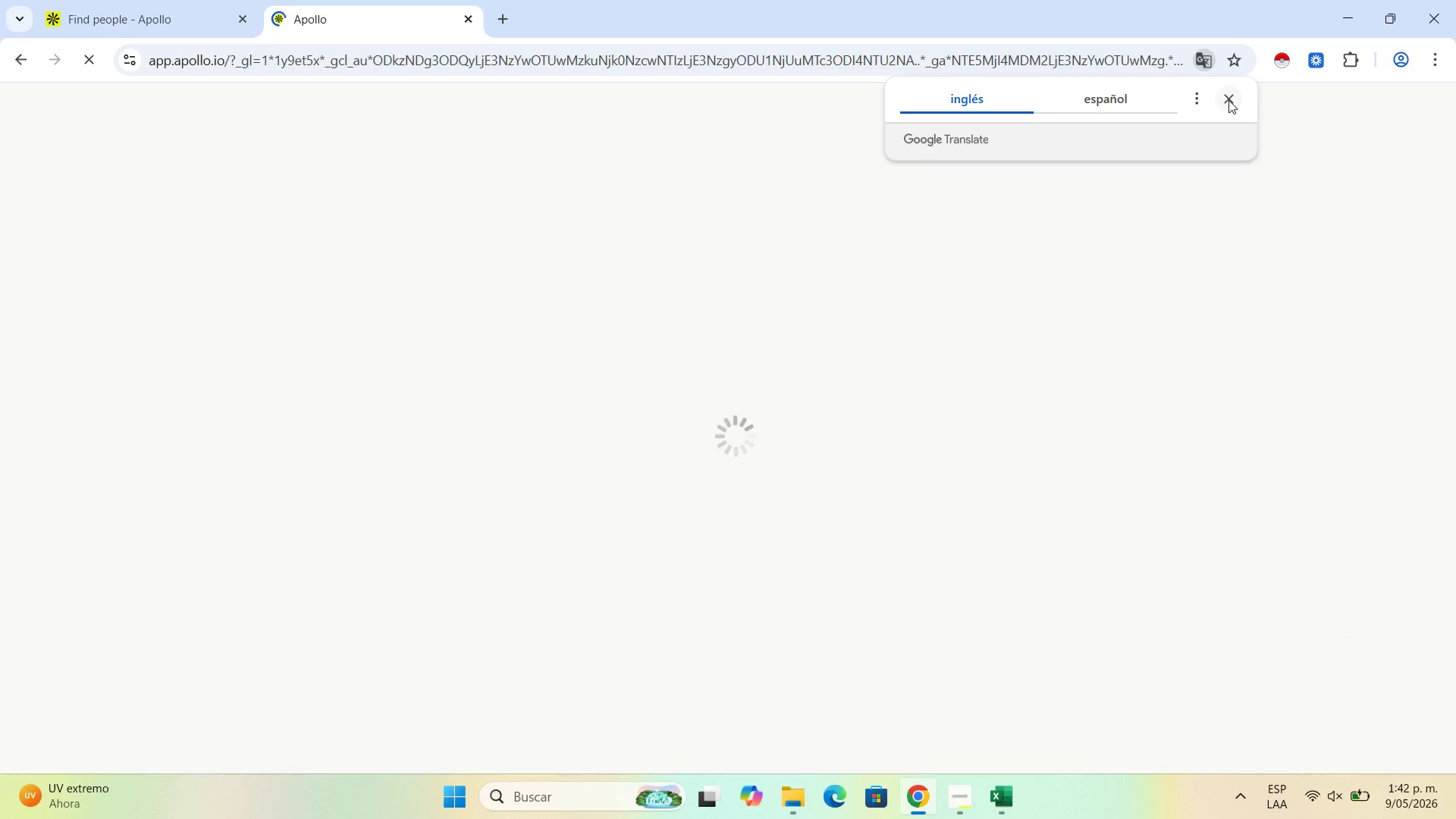 
left_click([1228, 100])
 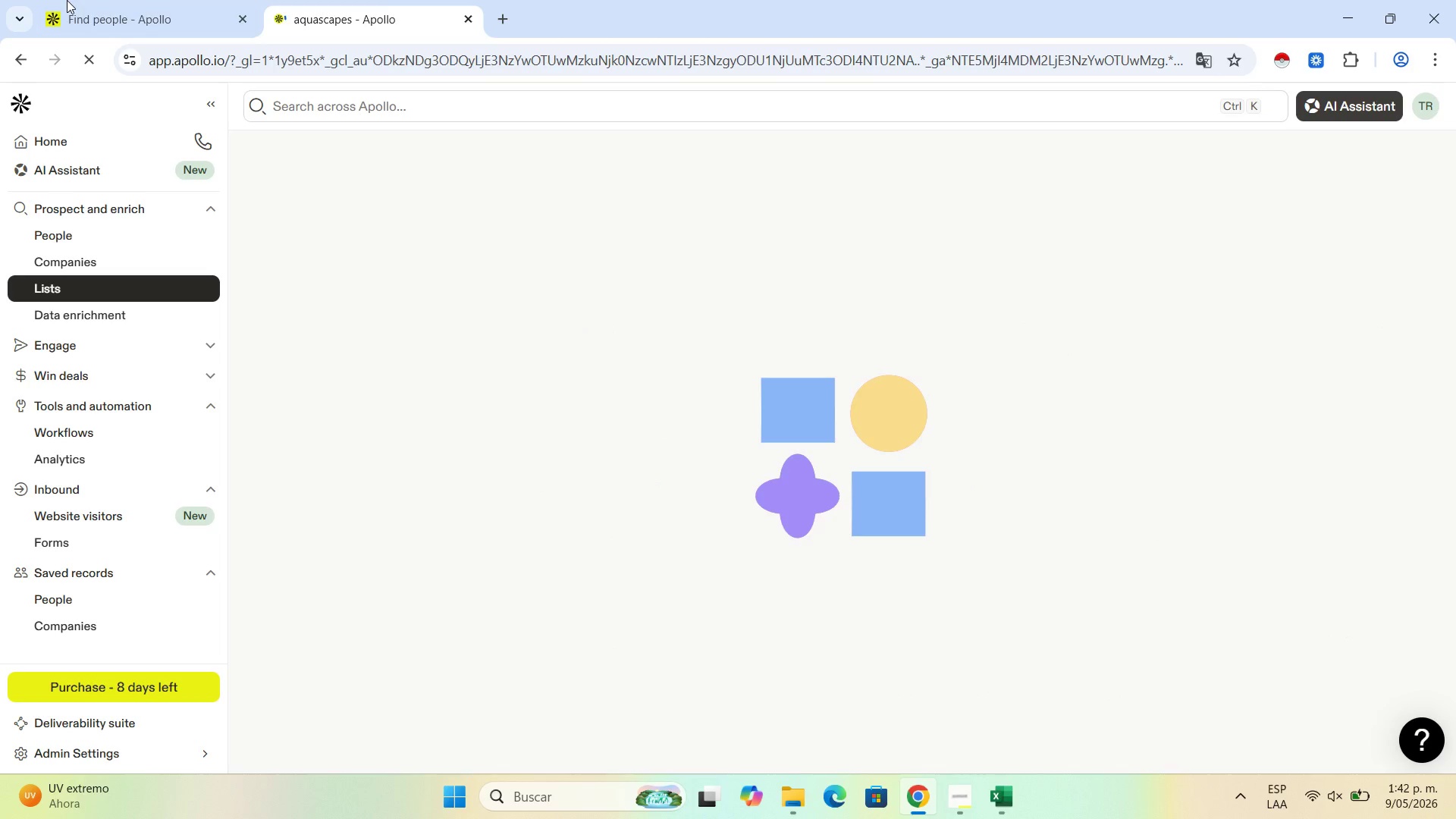 
left_click([122, 0])
 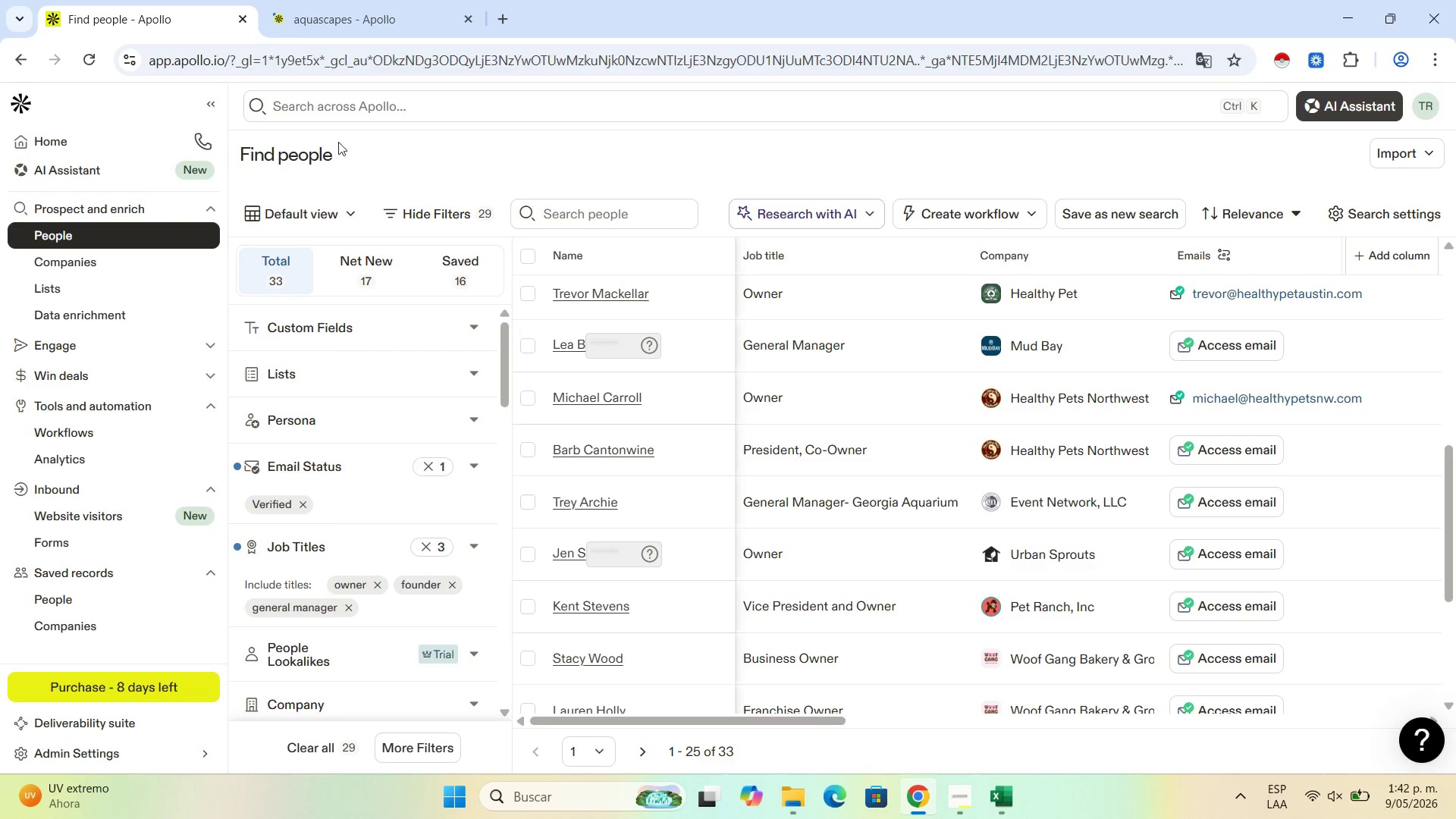 
left_click([316, 0])
 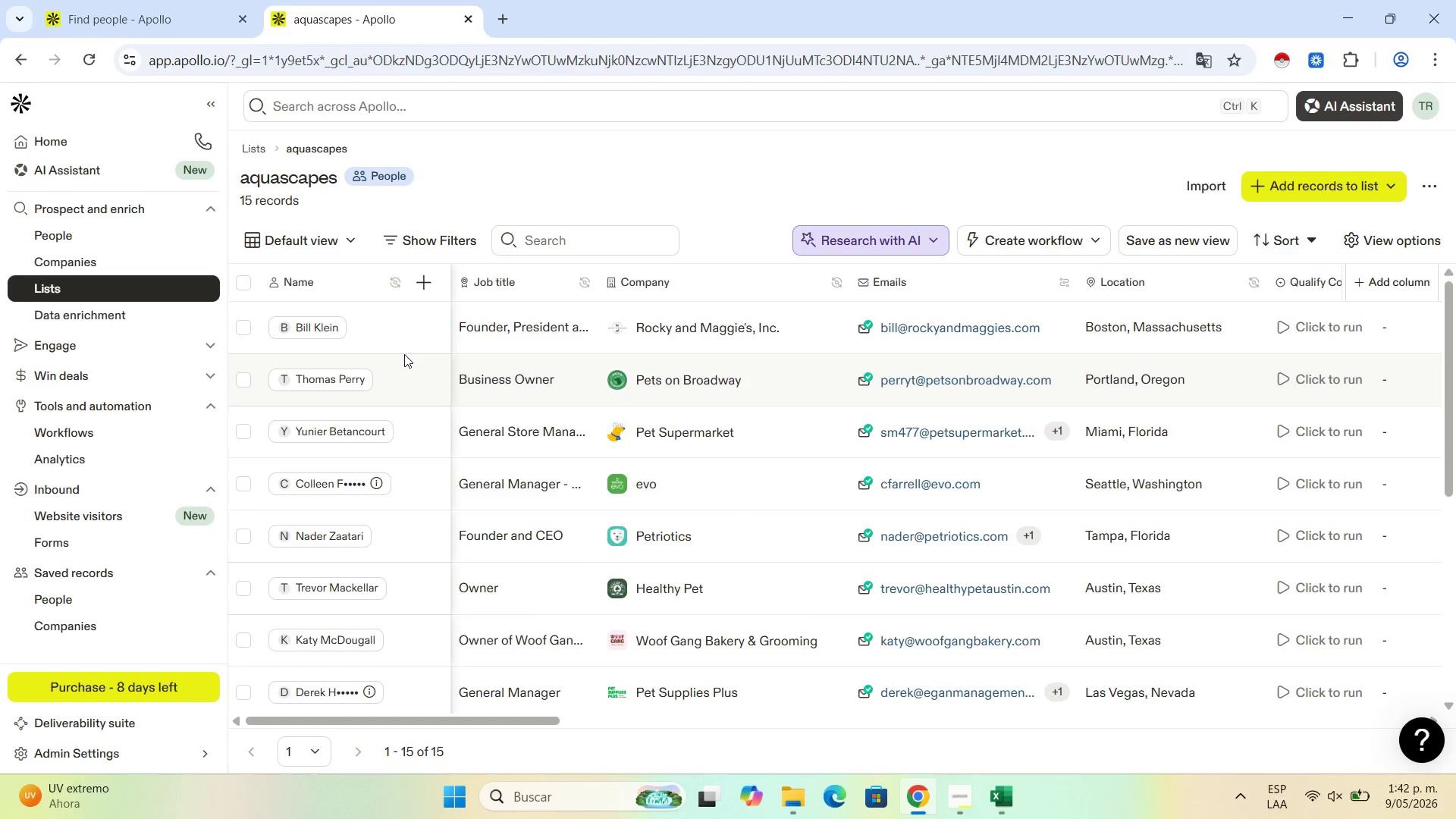 
left_click([377, 485])
 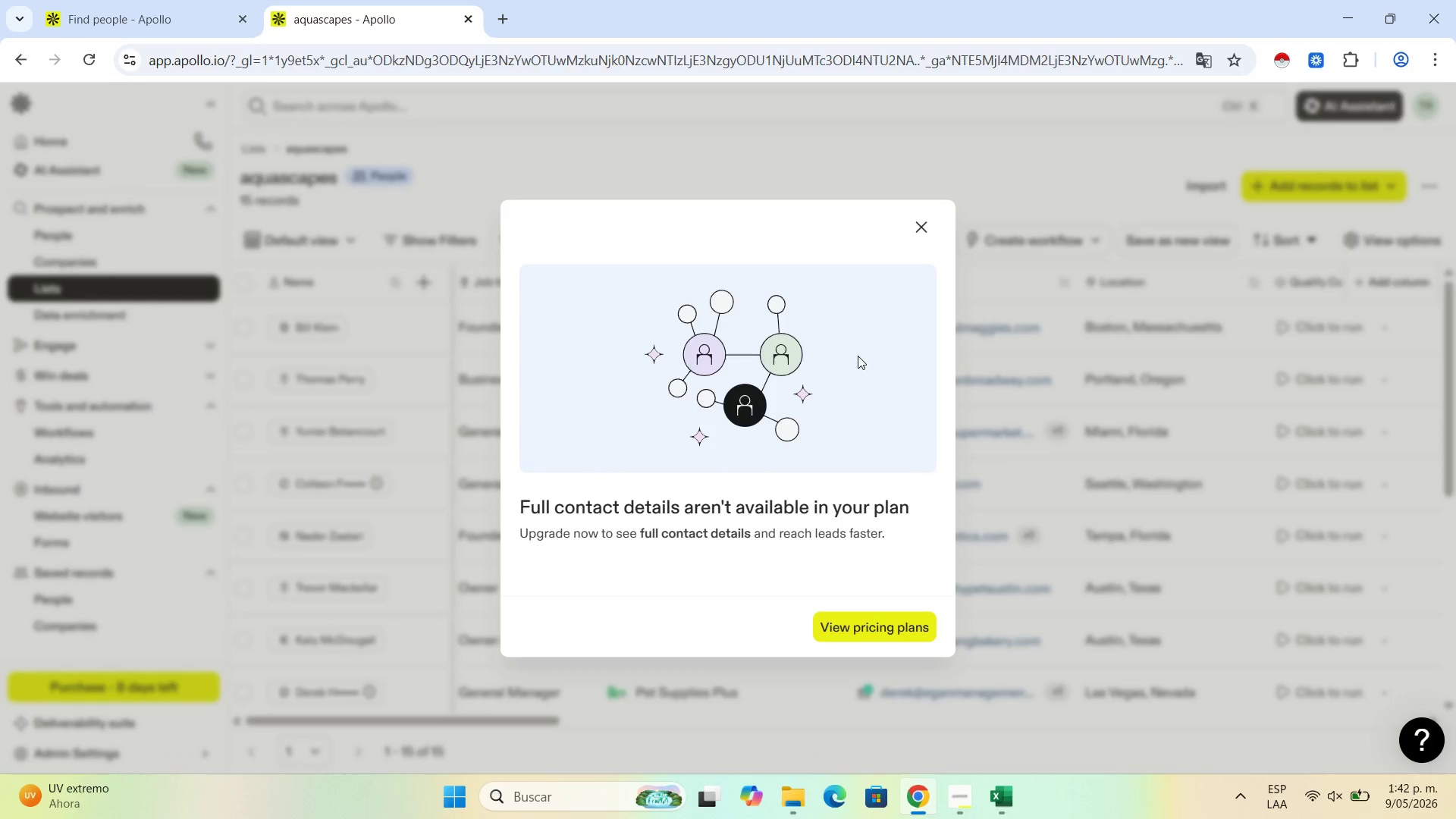 
left_click([927, 225])
 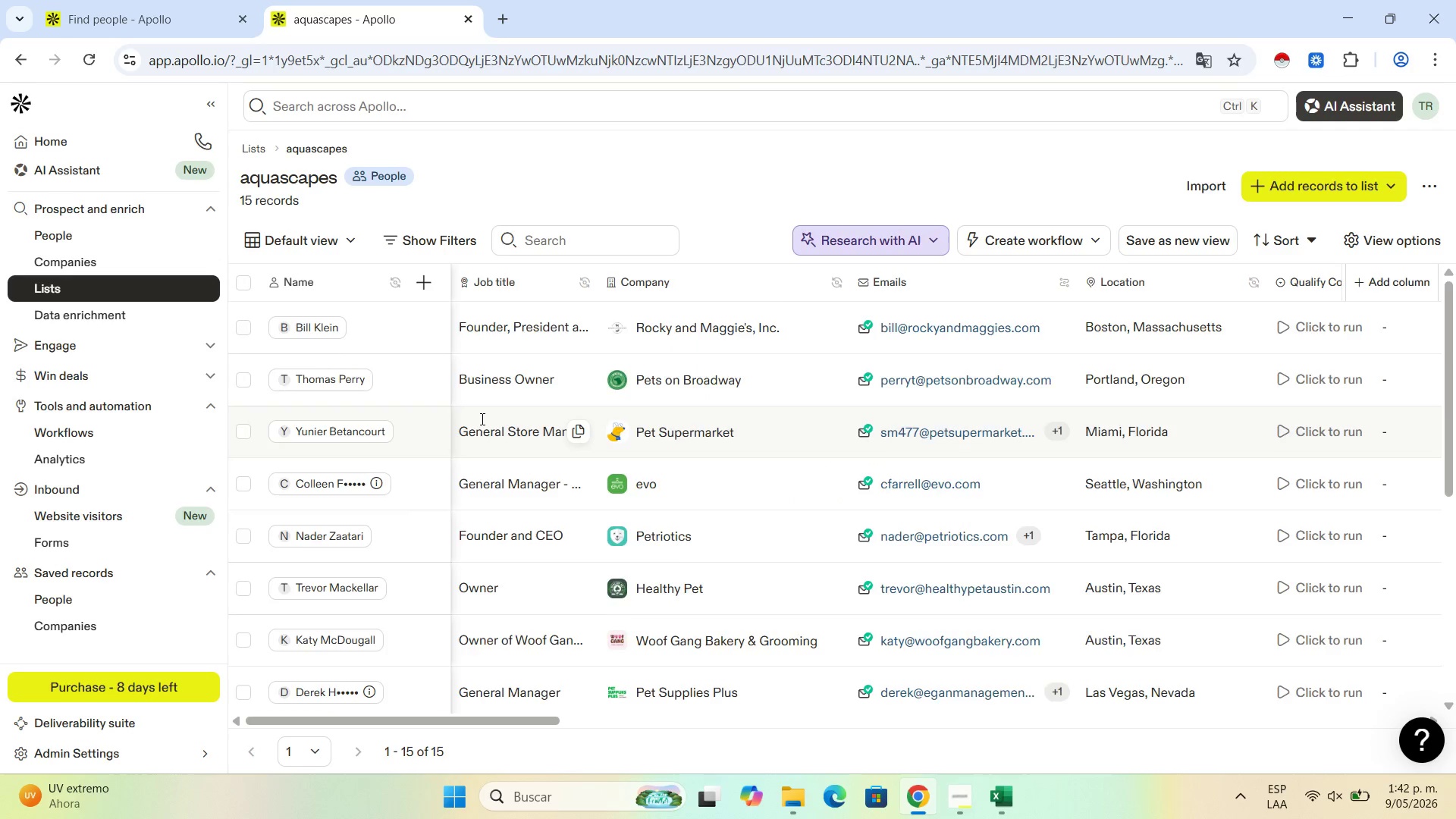 
scroll: coordinate [483, 417], scroll_direction: up, amount: 1.0
 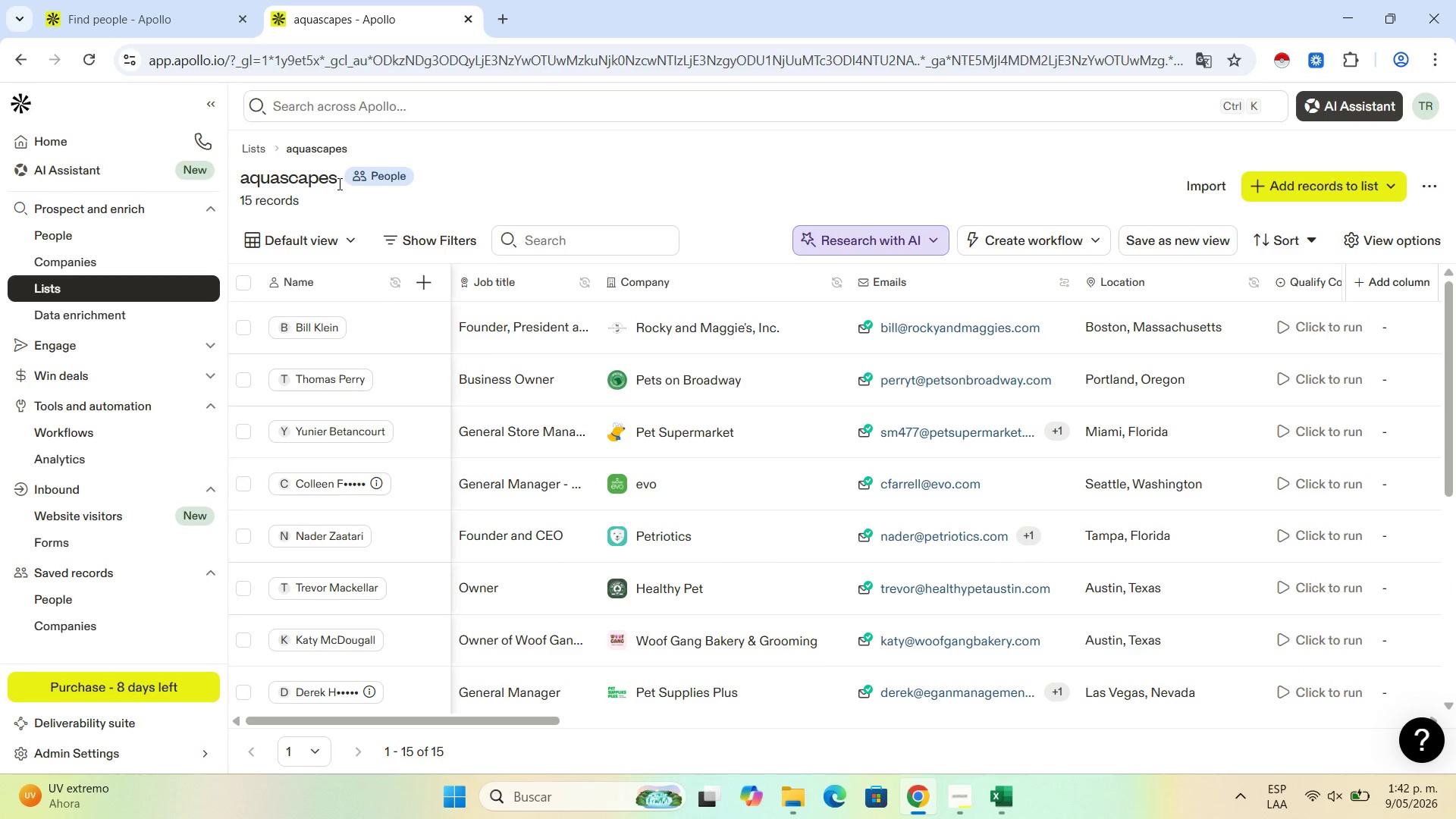 
left_click([171, 0])
 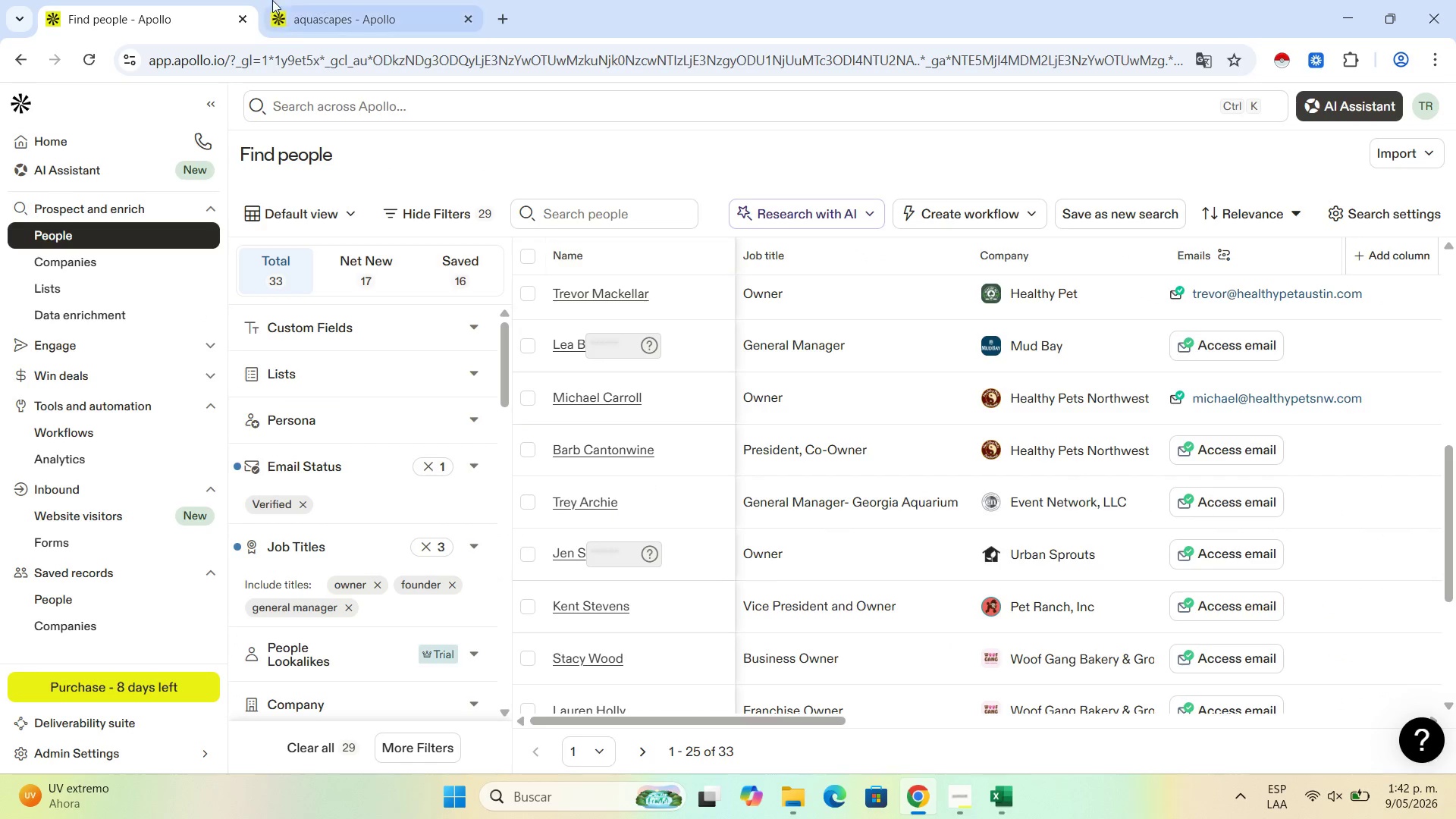 
left_click([356, 0])
 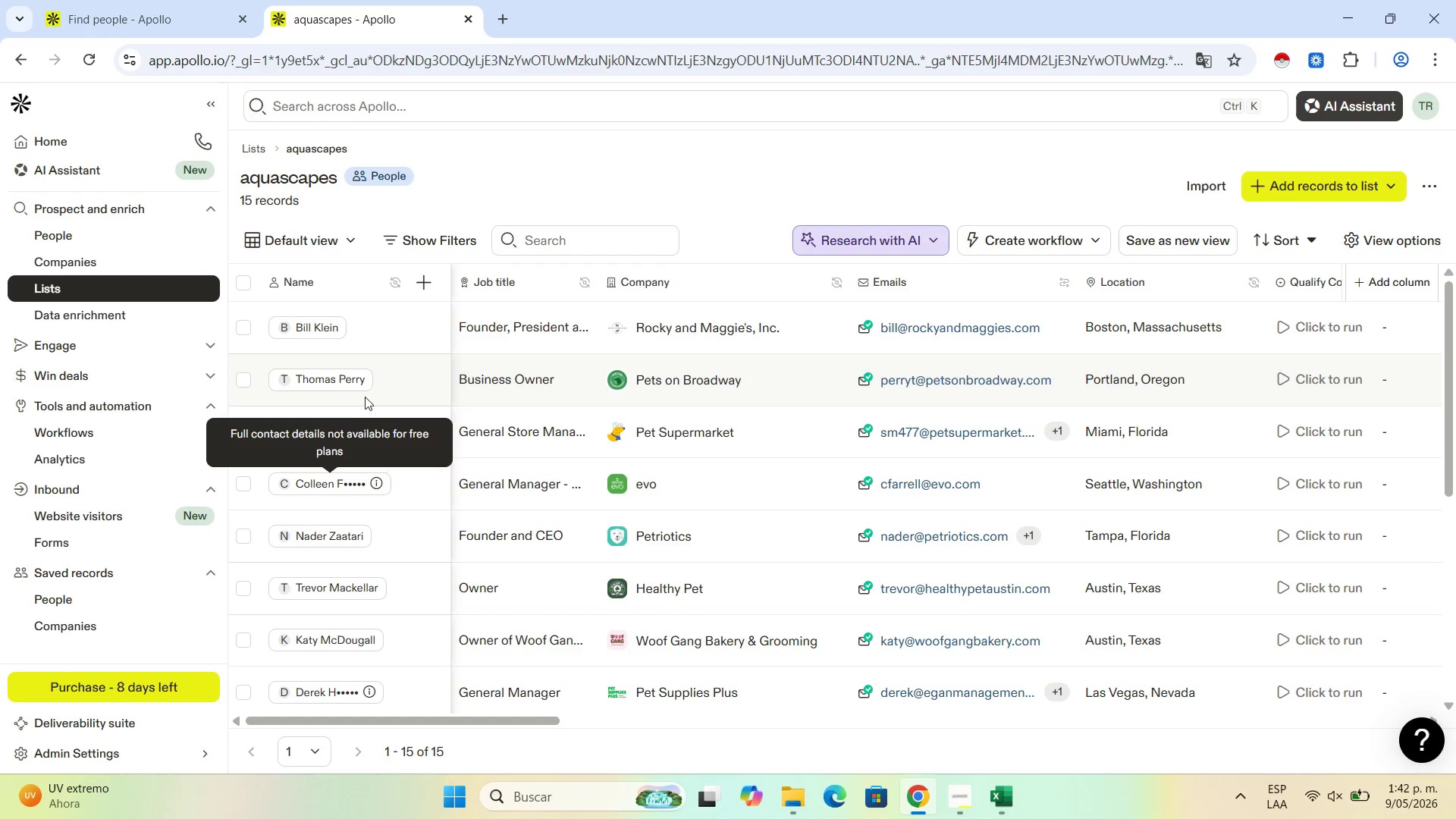 
scroll: coordinate [354, 400], scroll_direction: up, amount: 7.0
 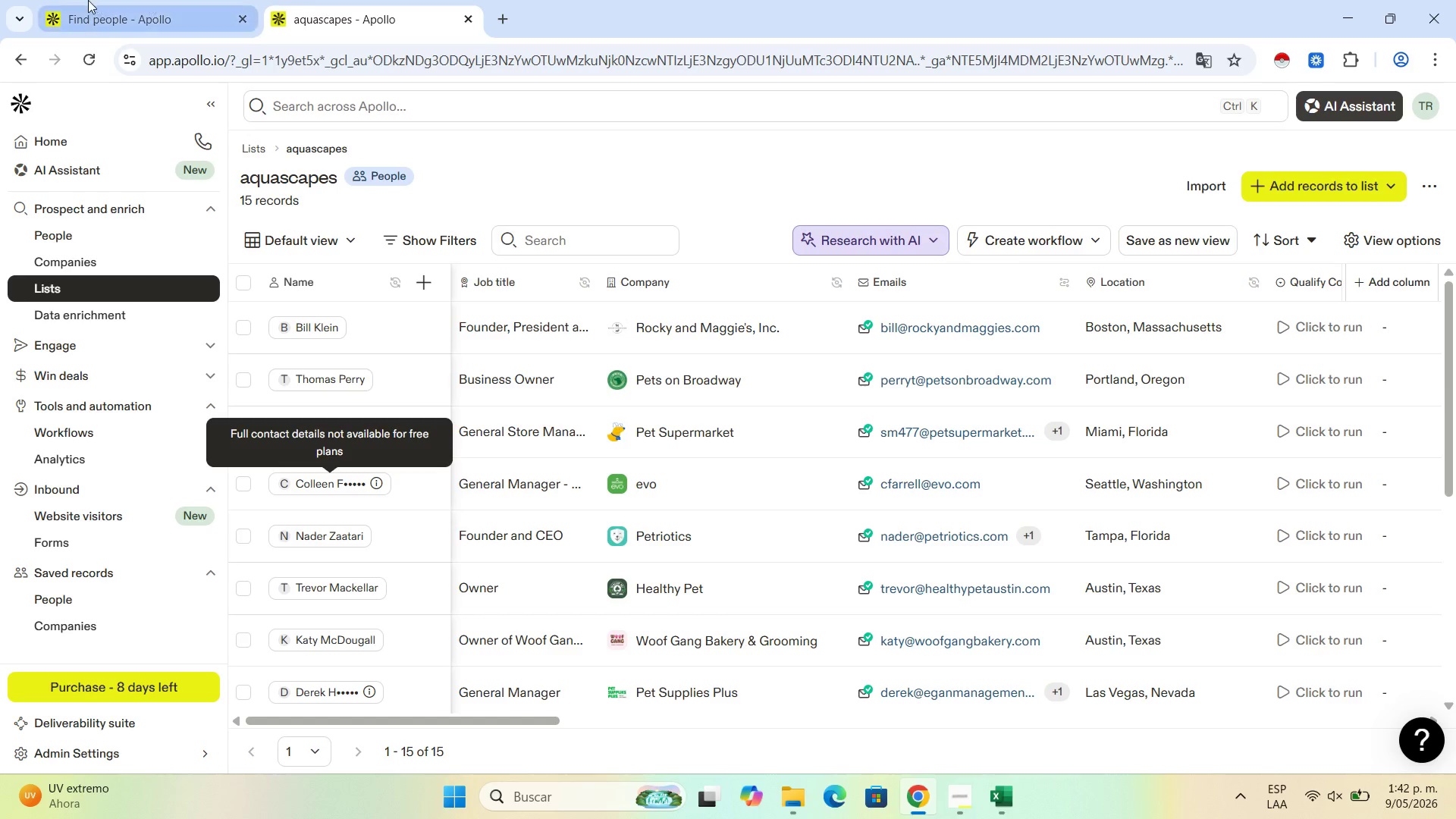 
left_click([88, 0])
 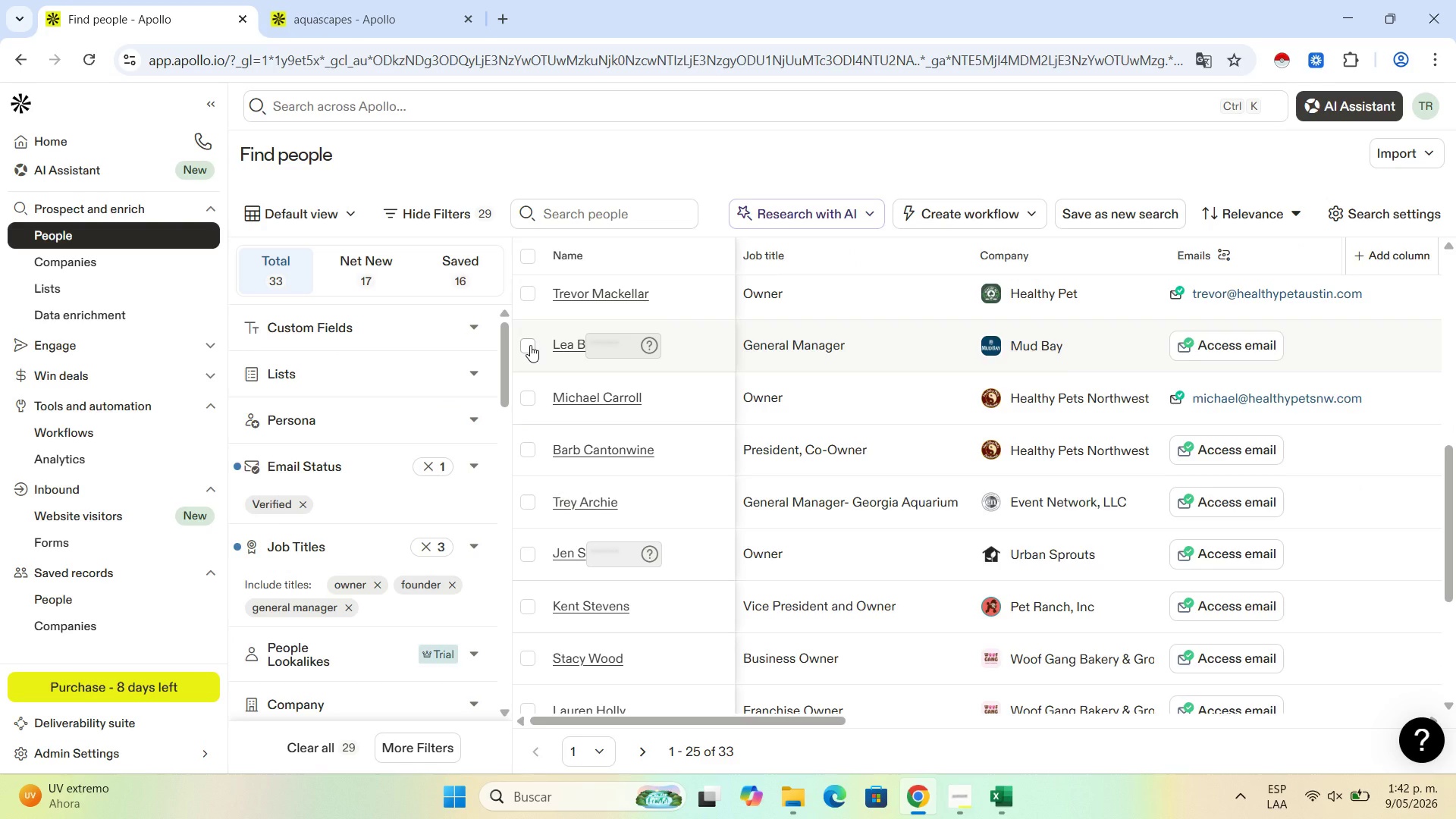 
wait(5.24)
 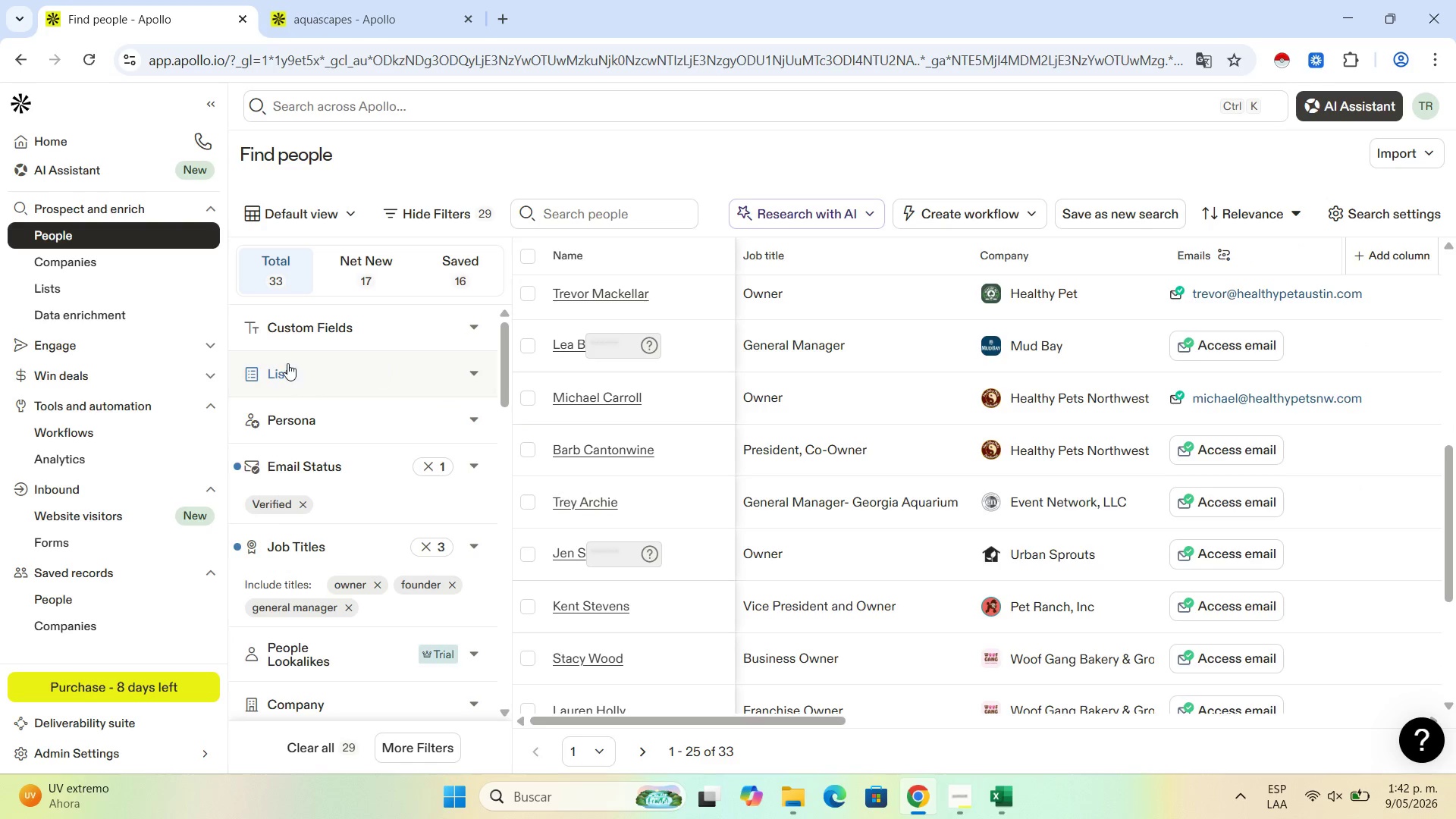 
left_click([530, 345])
 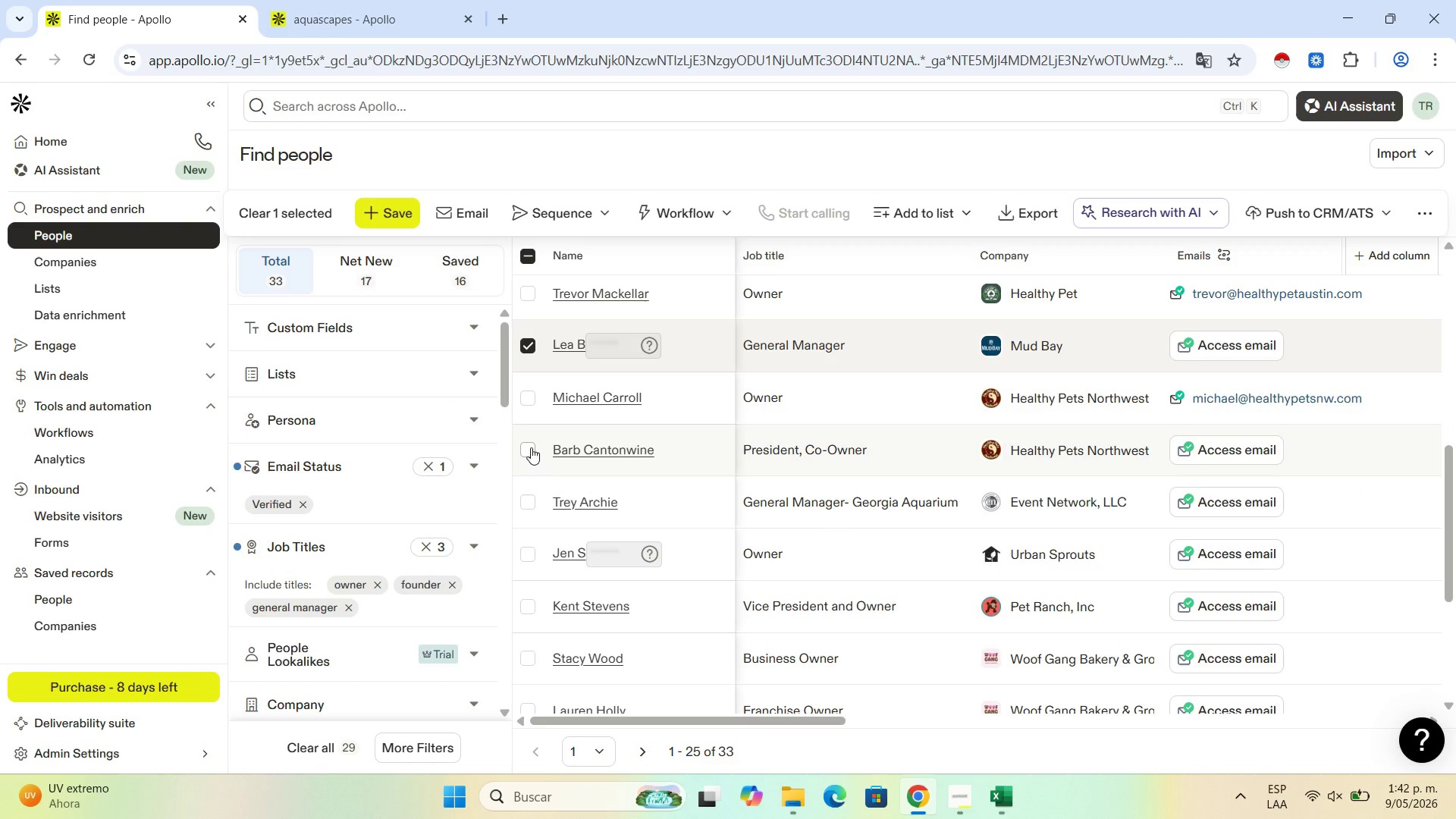 
left_click([531, 447])
 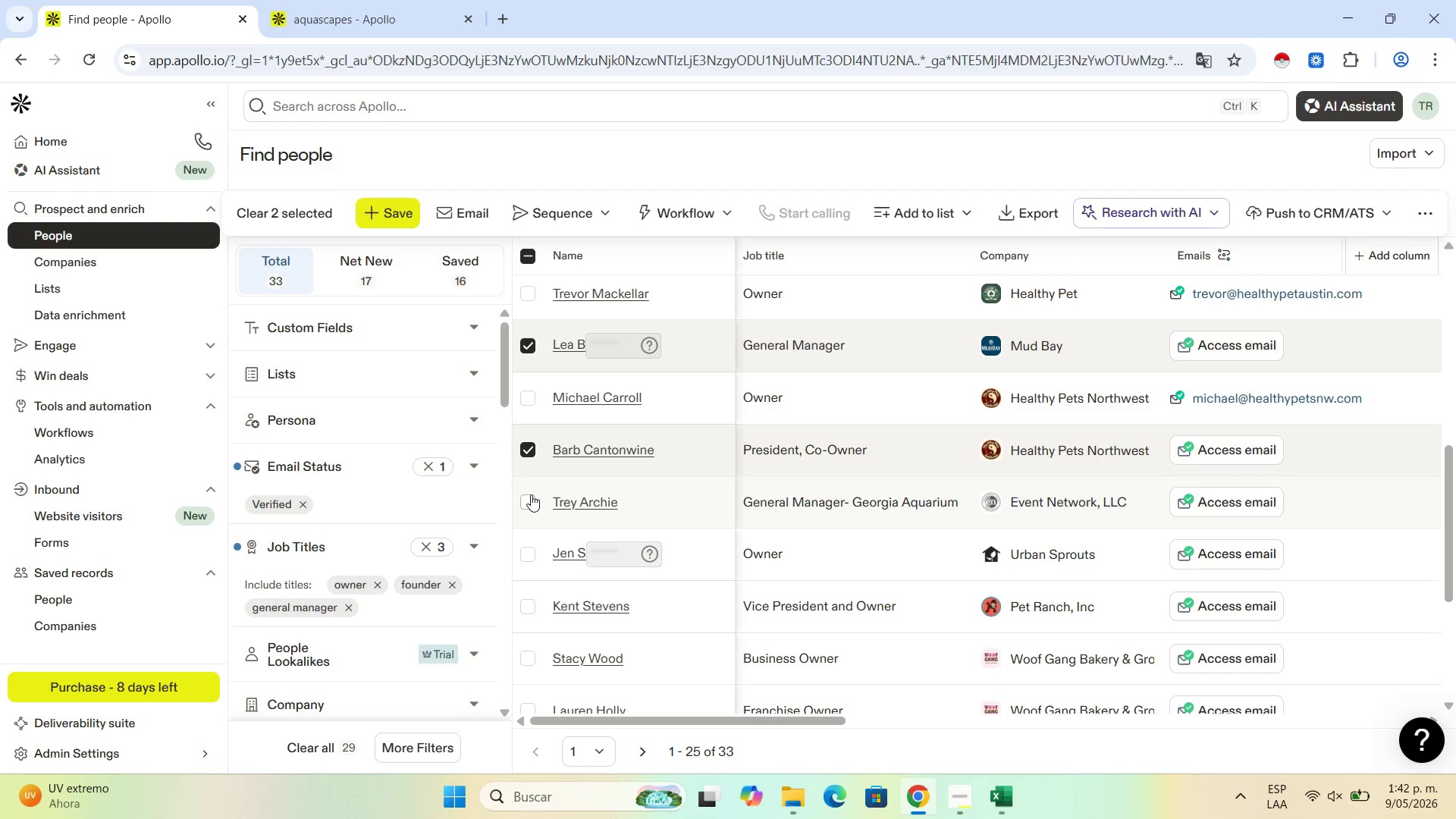 
left_click([531, 494])
 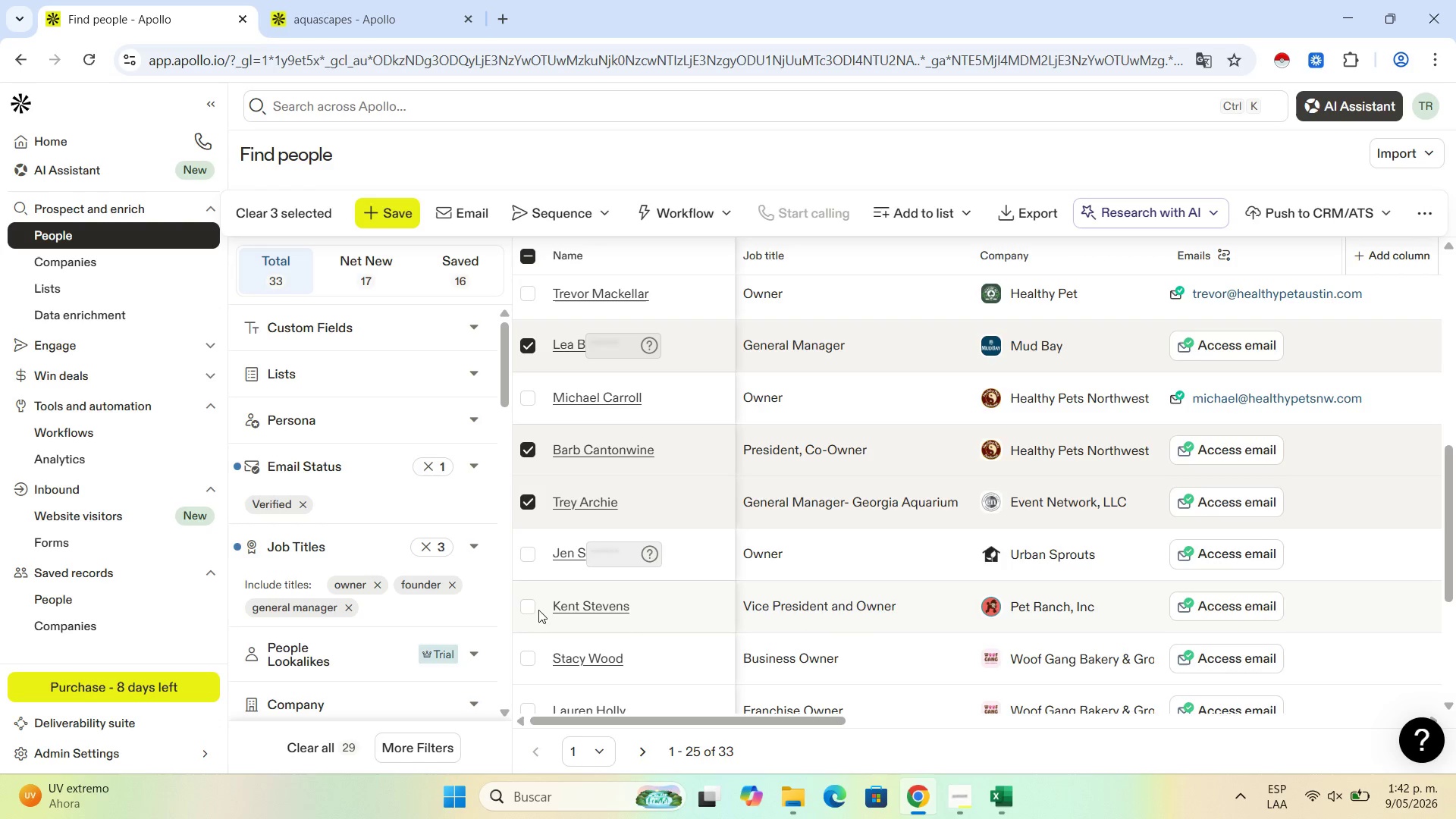 
left_click([535, 610])
 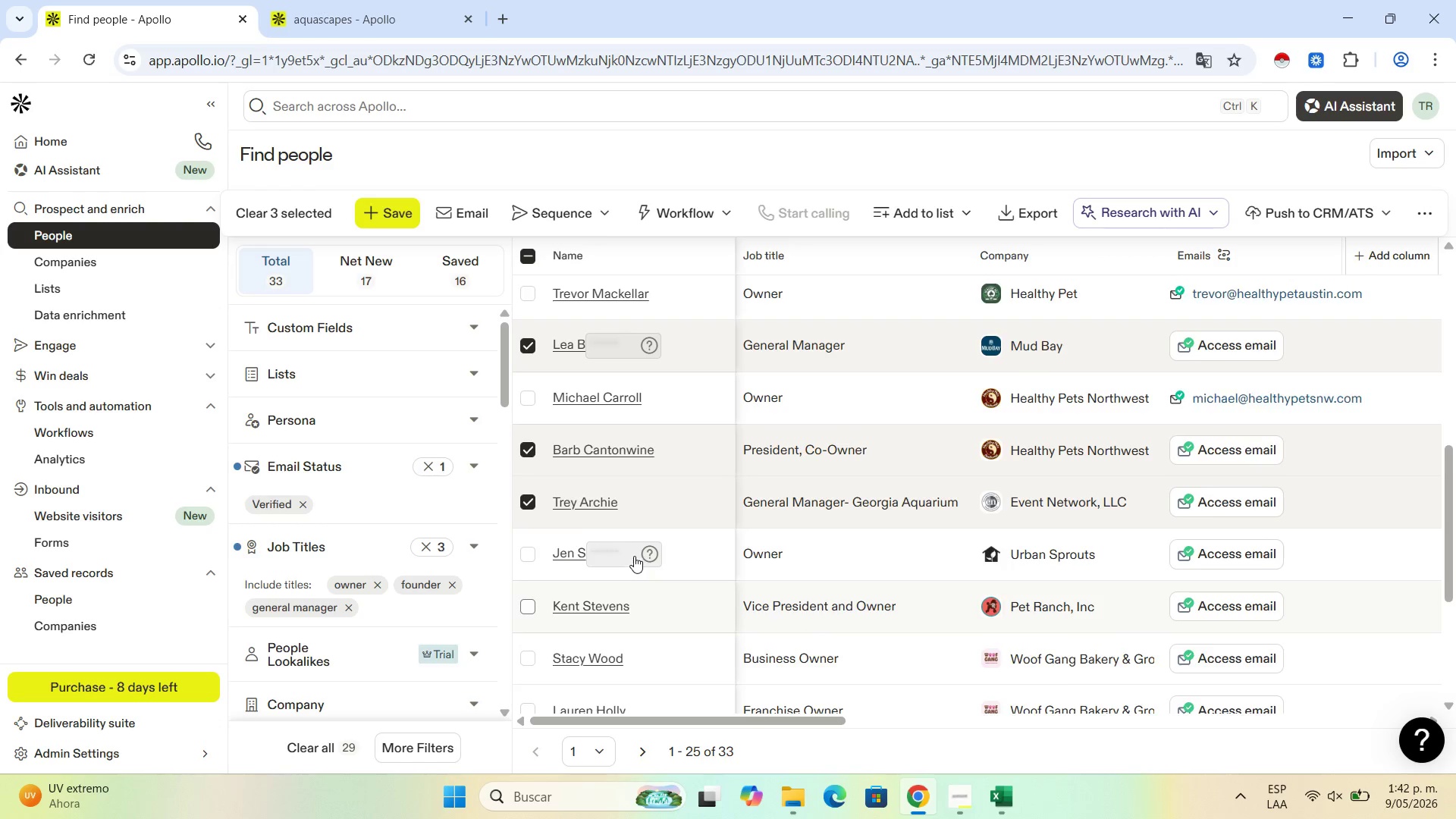 
scroll: coordinate [634, 556], scroll_direction: down, amount: 2.0
 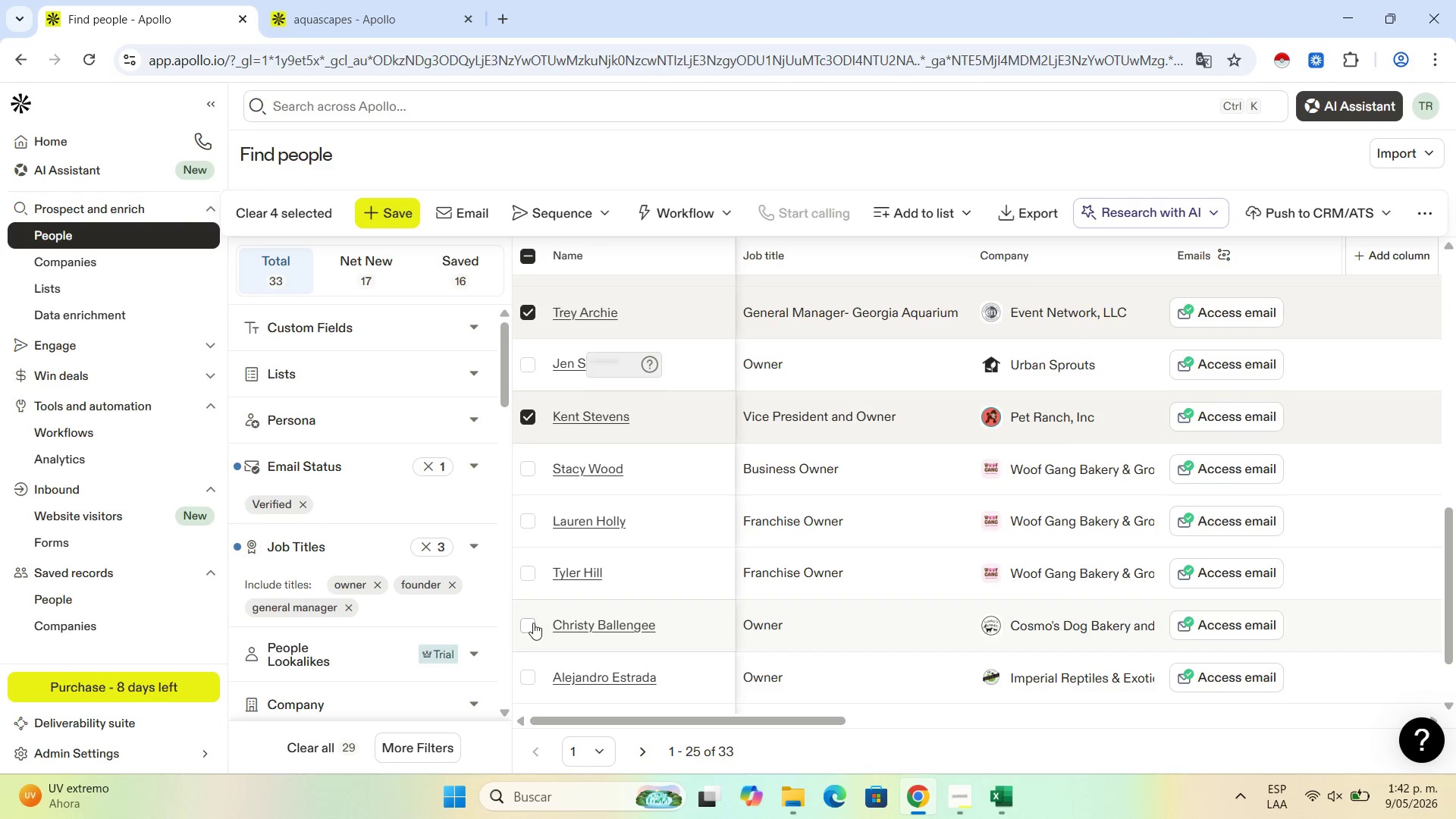 
left_click([534, 623])
 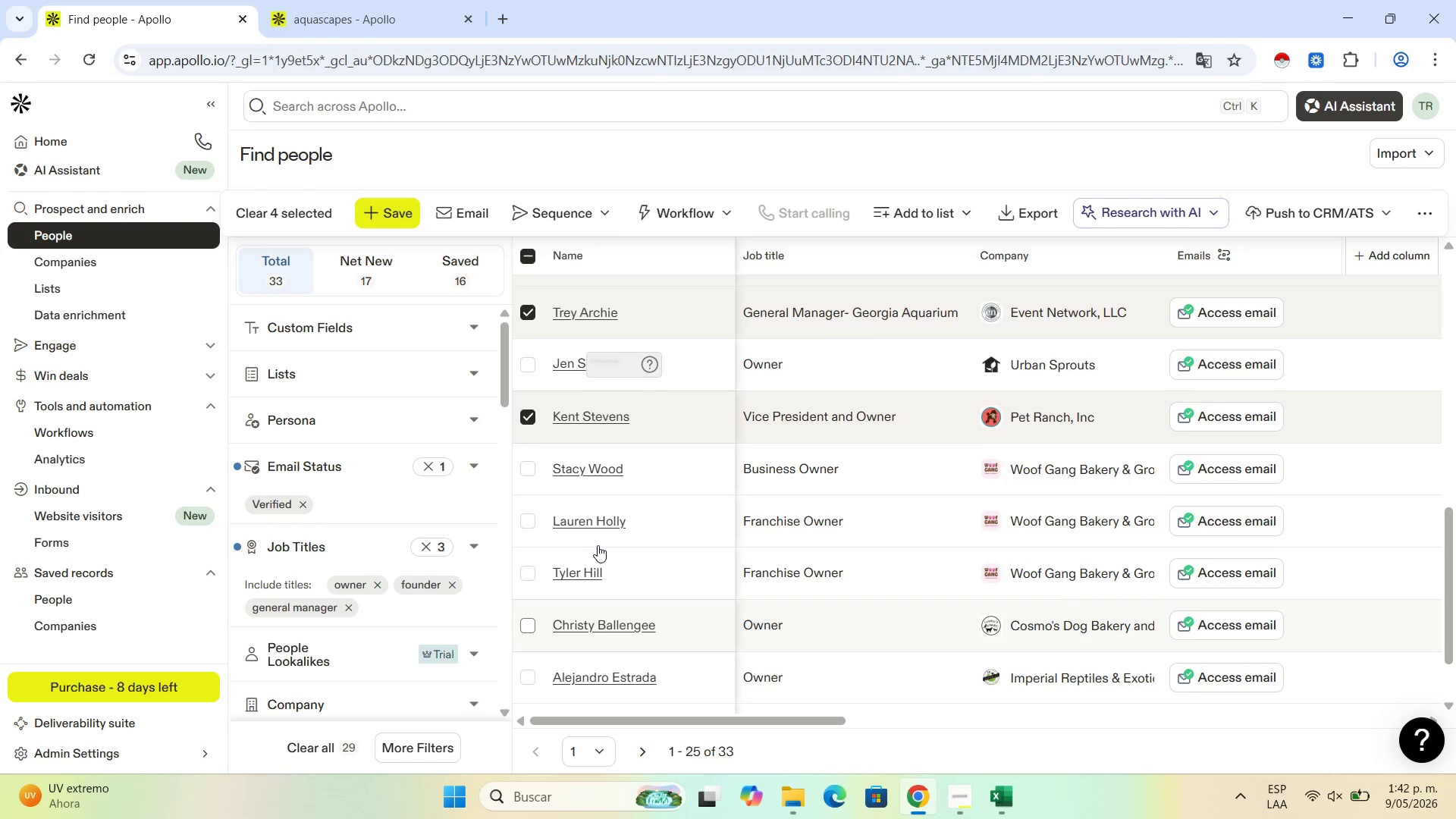 
scroll: coordinate [598, 545], scroll_direction: down, amount: 2.0
 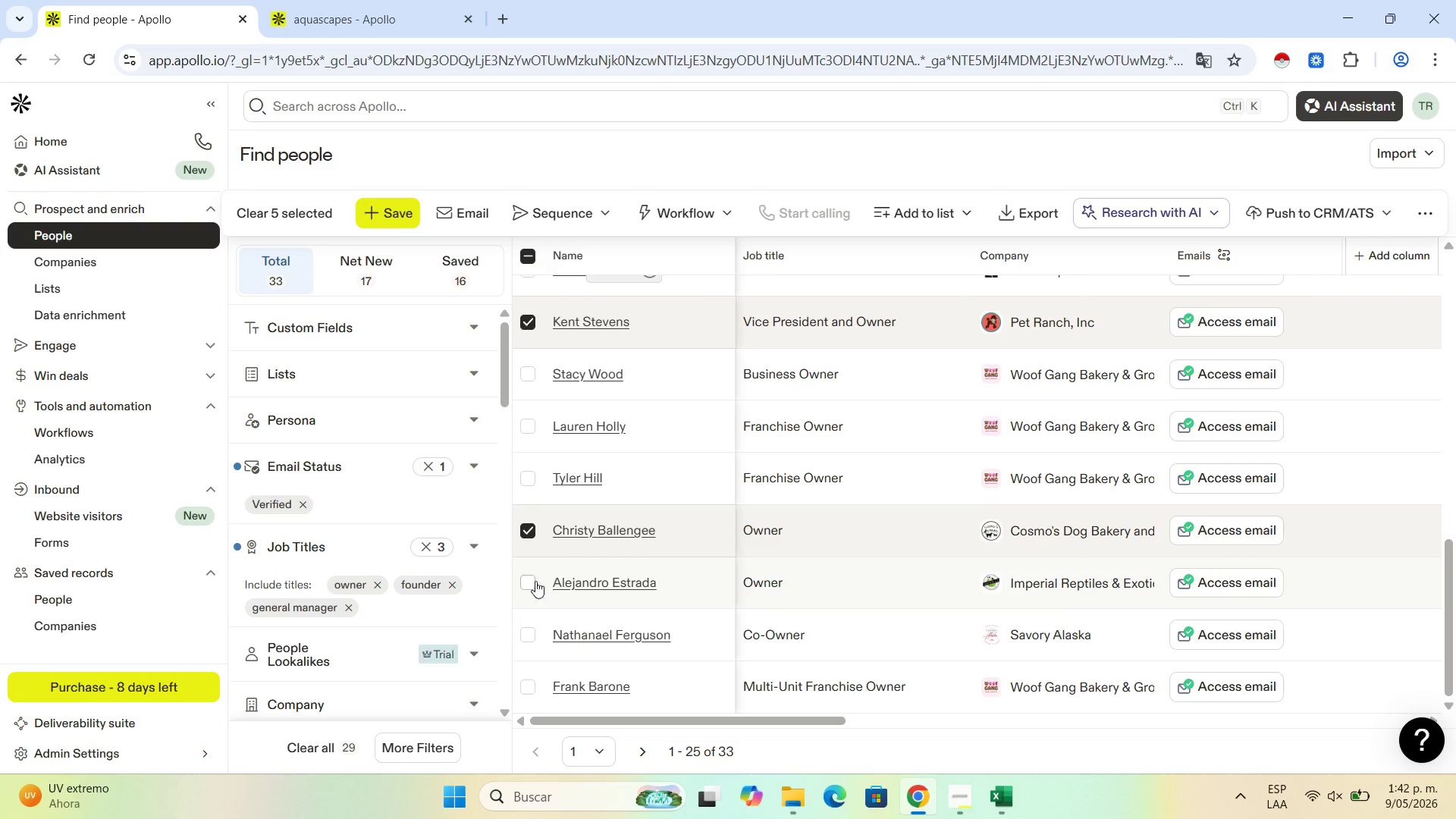 
left_click([528, 585])
 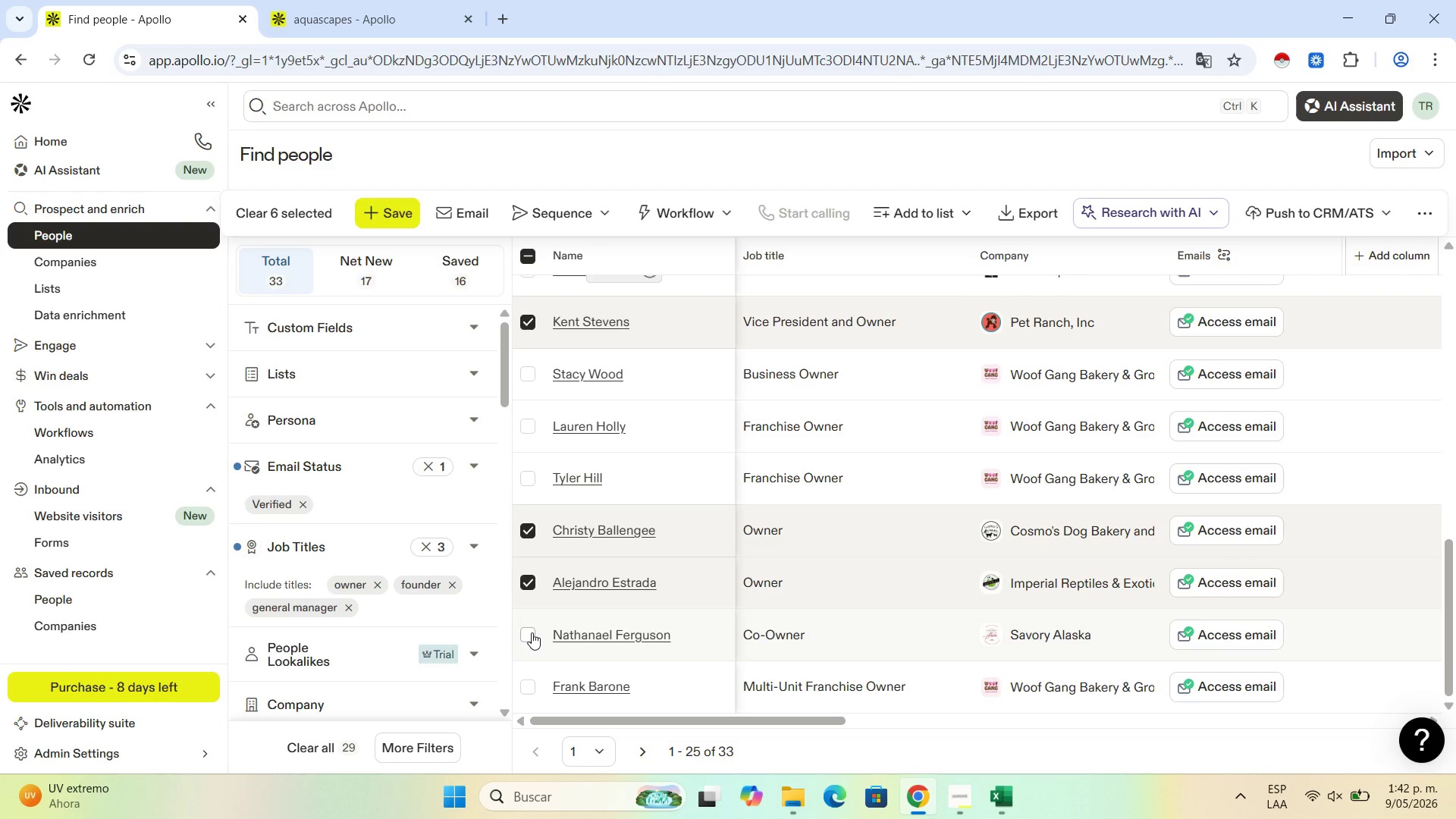 
left_click([532, 632])
 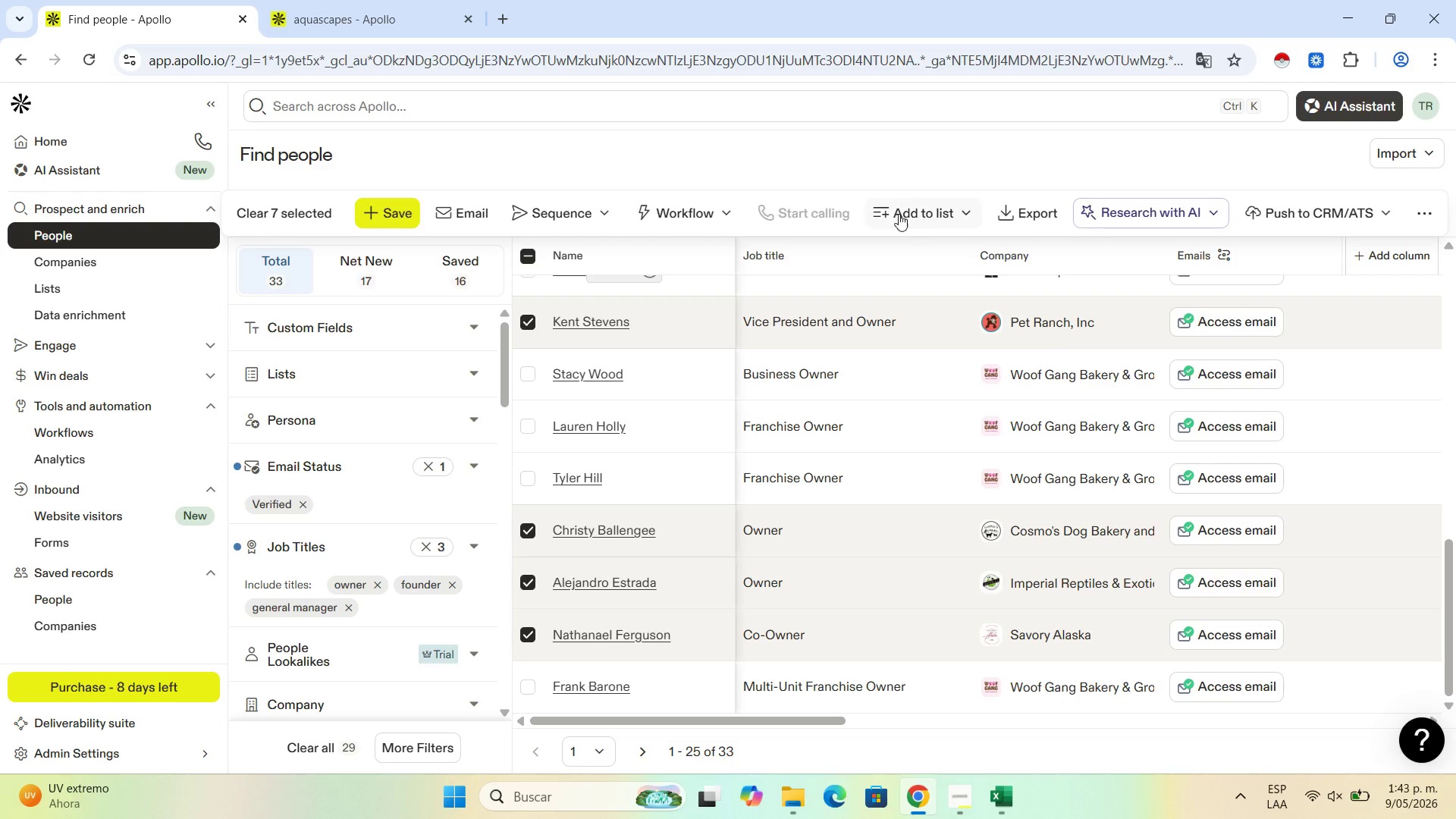 
left_click([934, 218])
 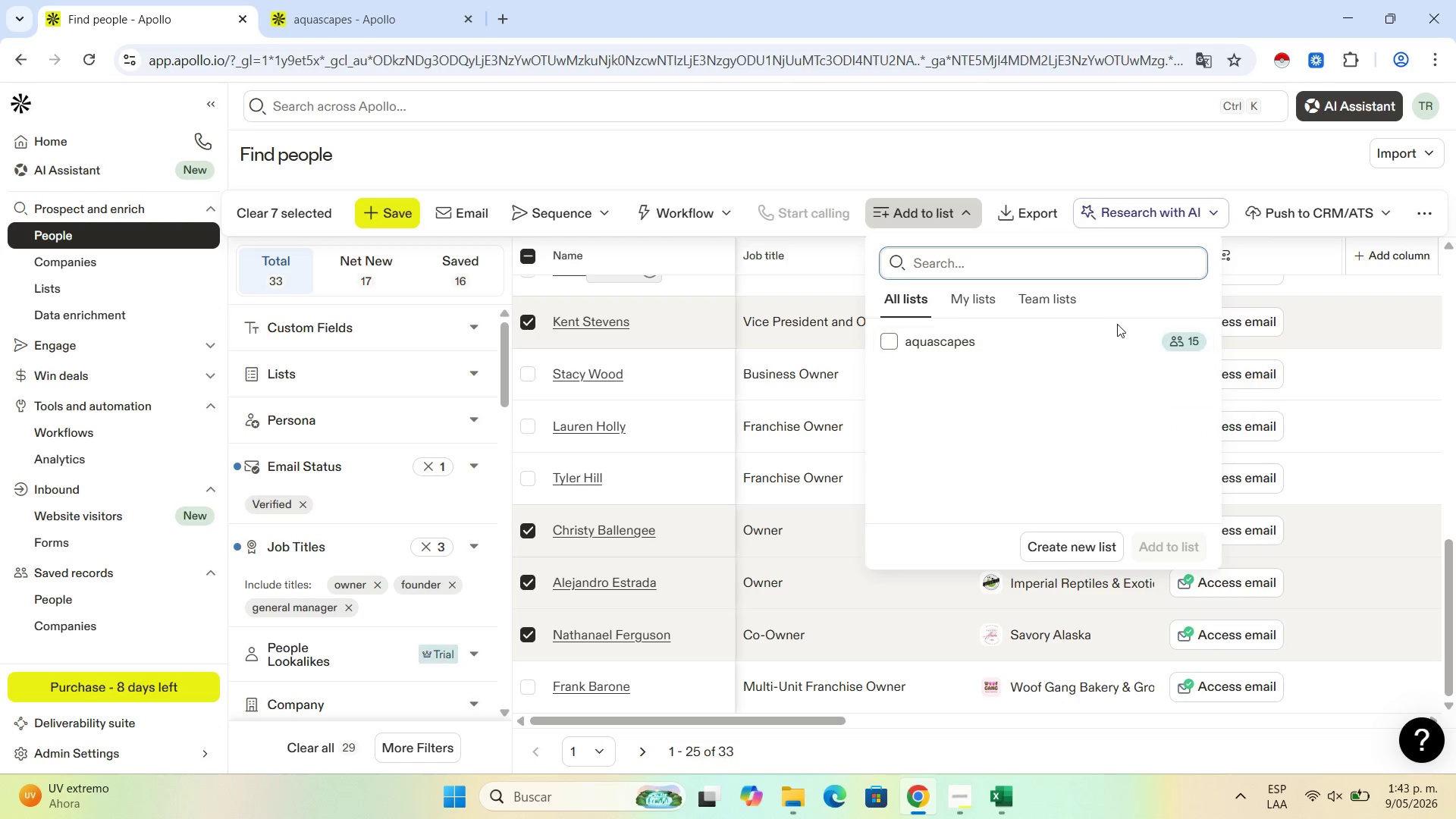 
left_click([1119, 340])
 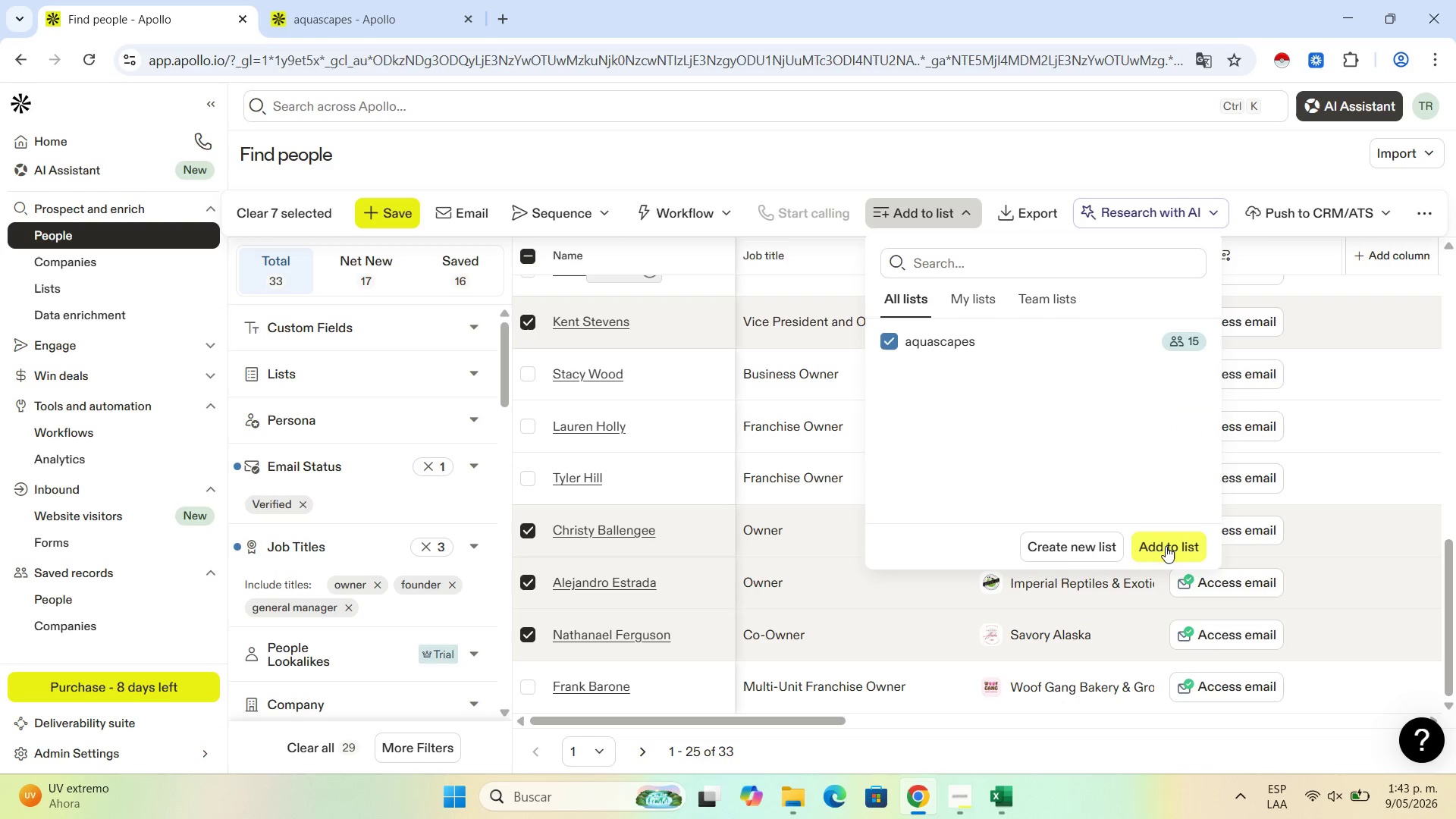 
left_click([1166, 546])
 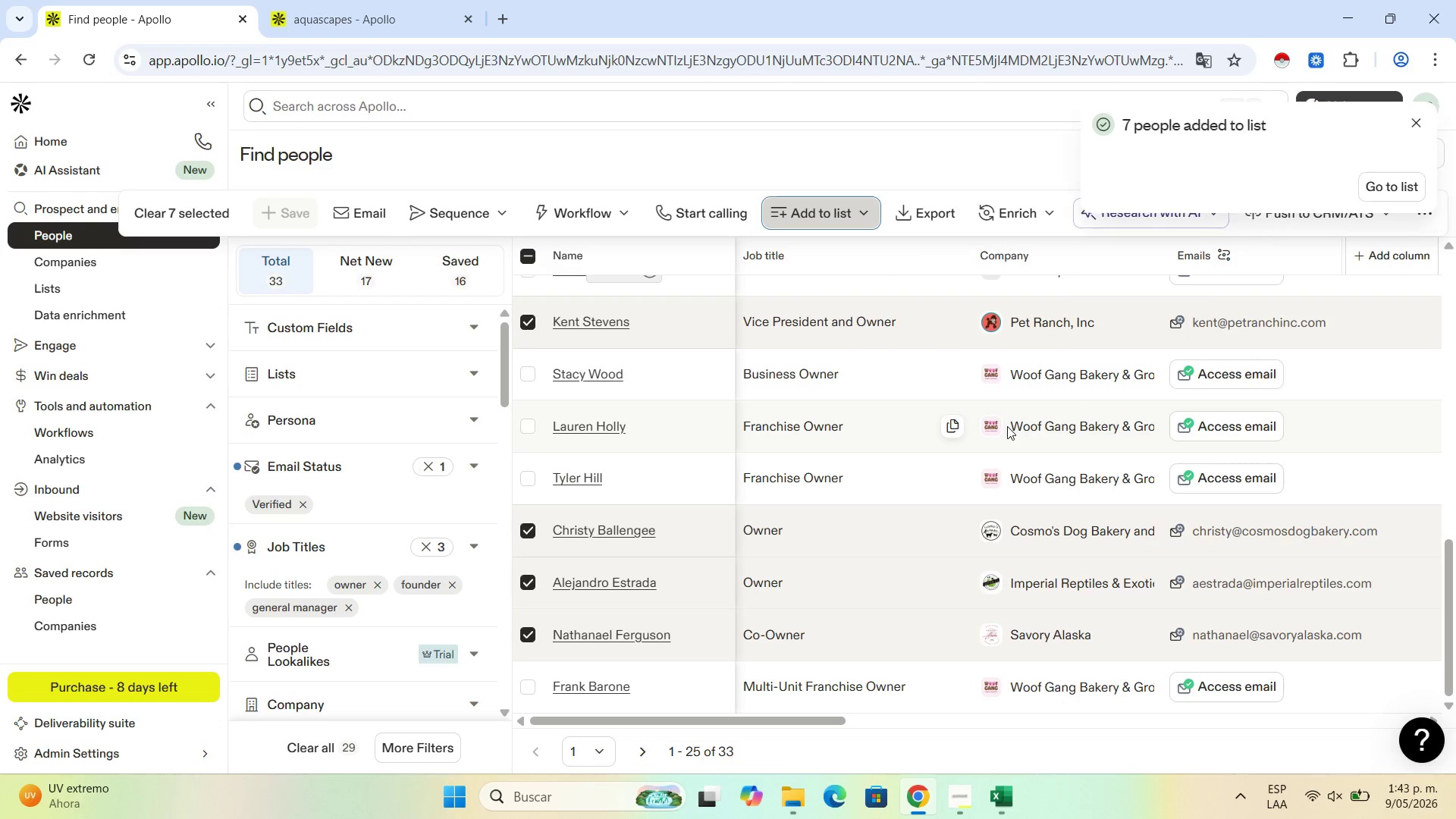 
wait(7.73)
 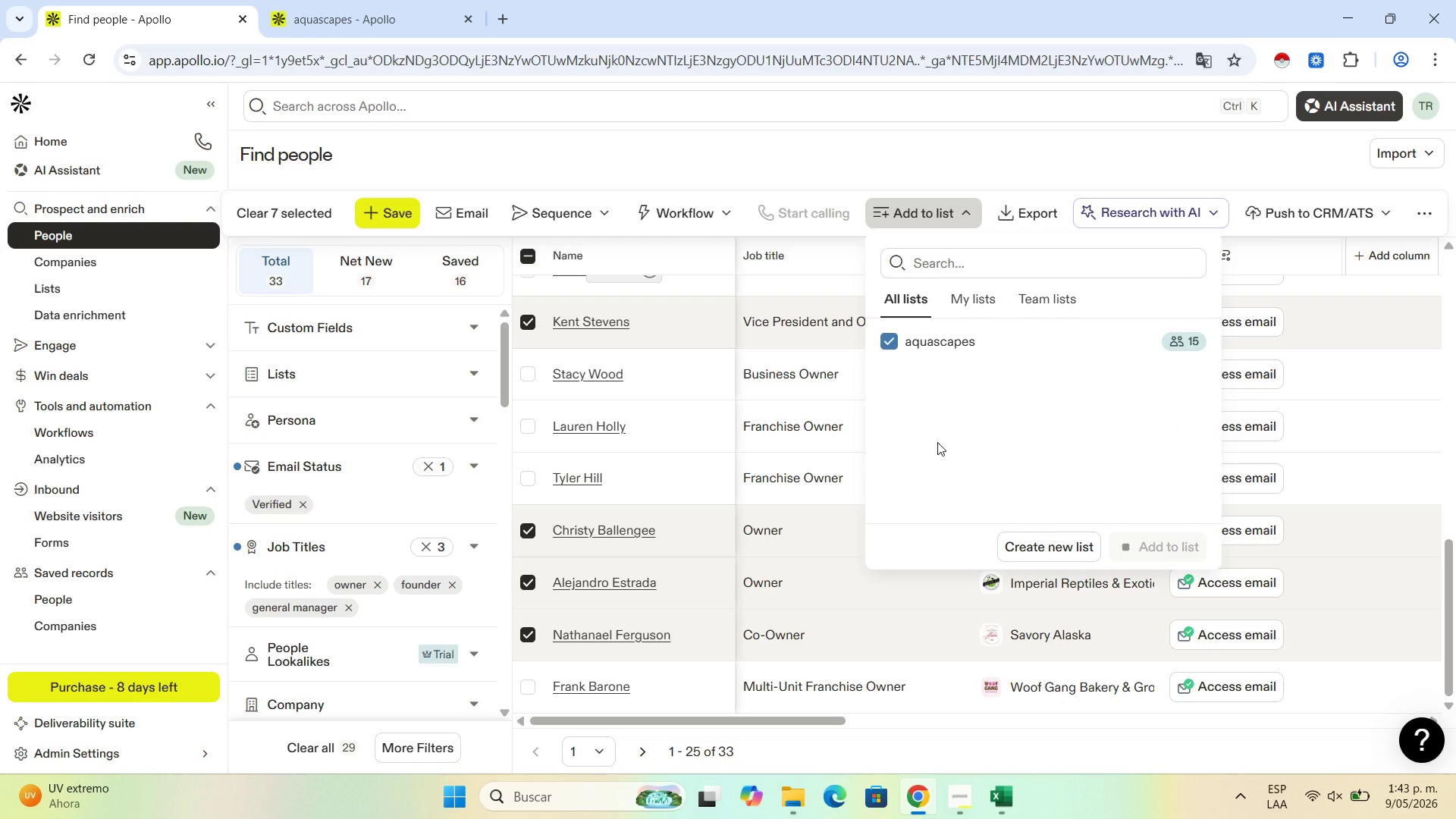 
left_click([1417, 124])
 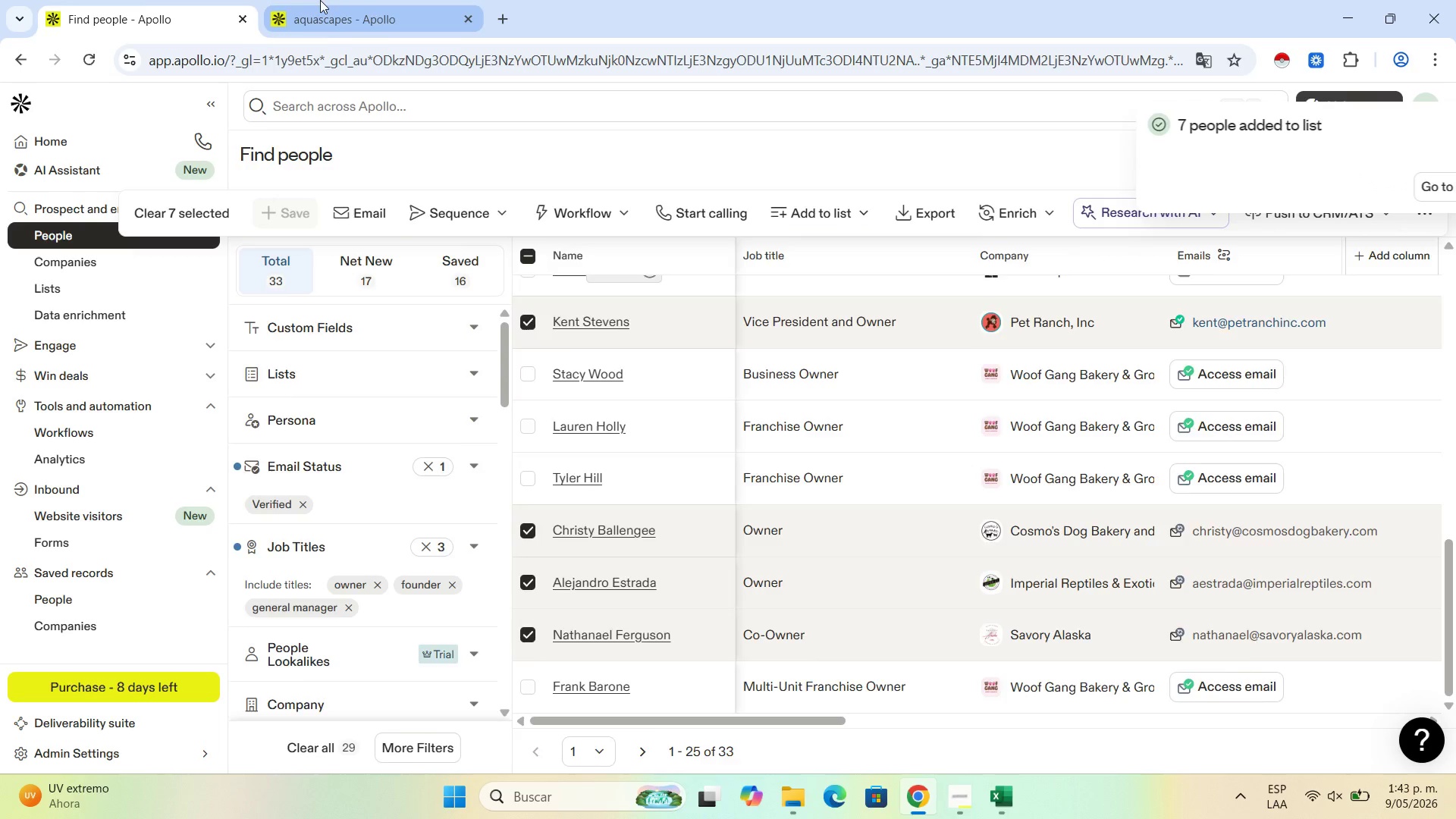 
left_click([320, 0])
 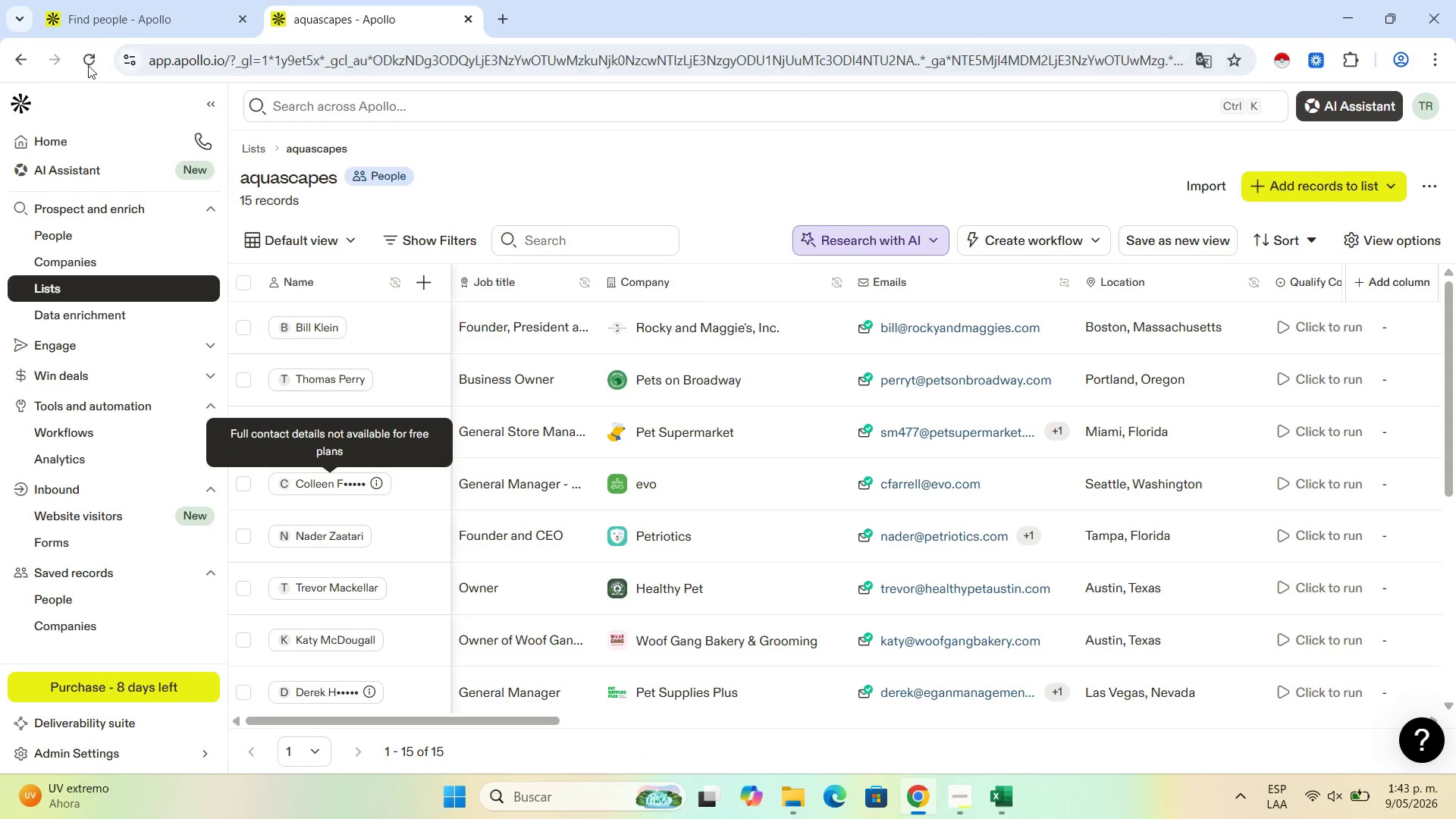 
left_click([88, 64])
 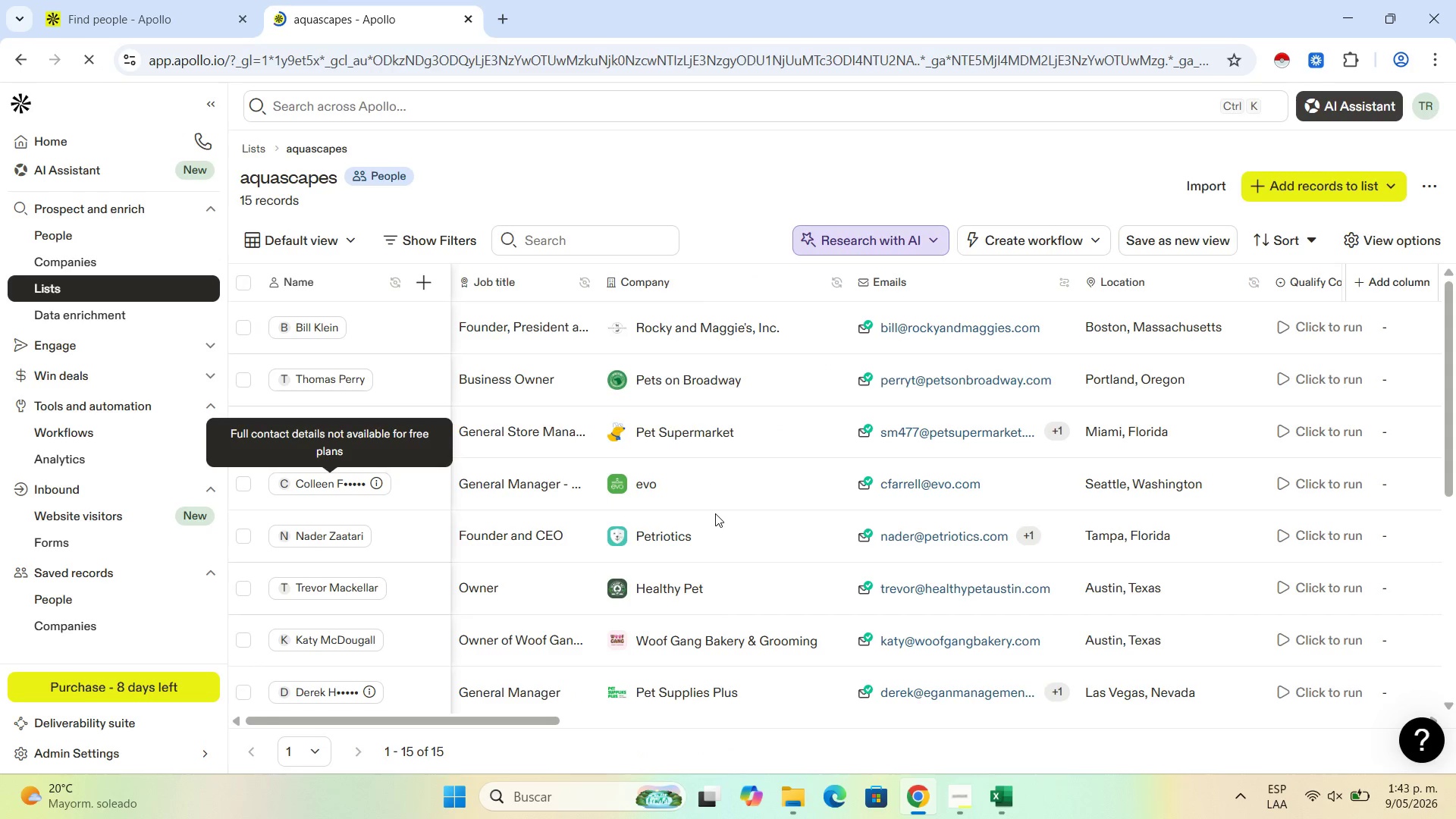 
wait(5.75)
 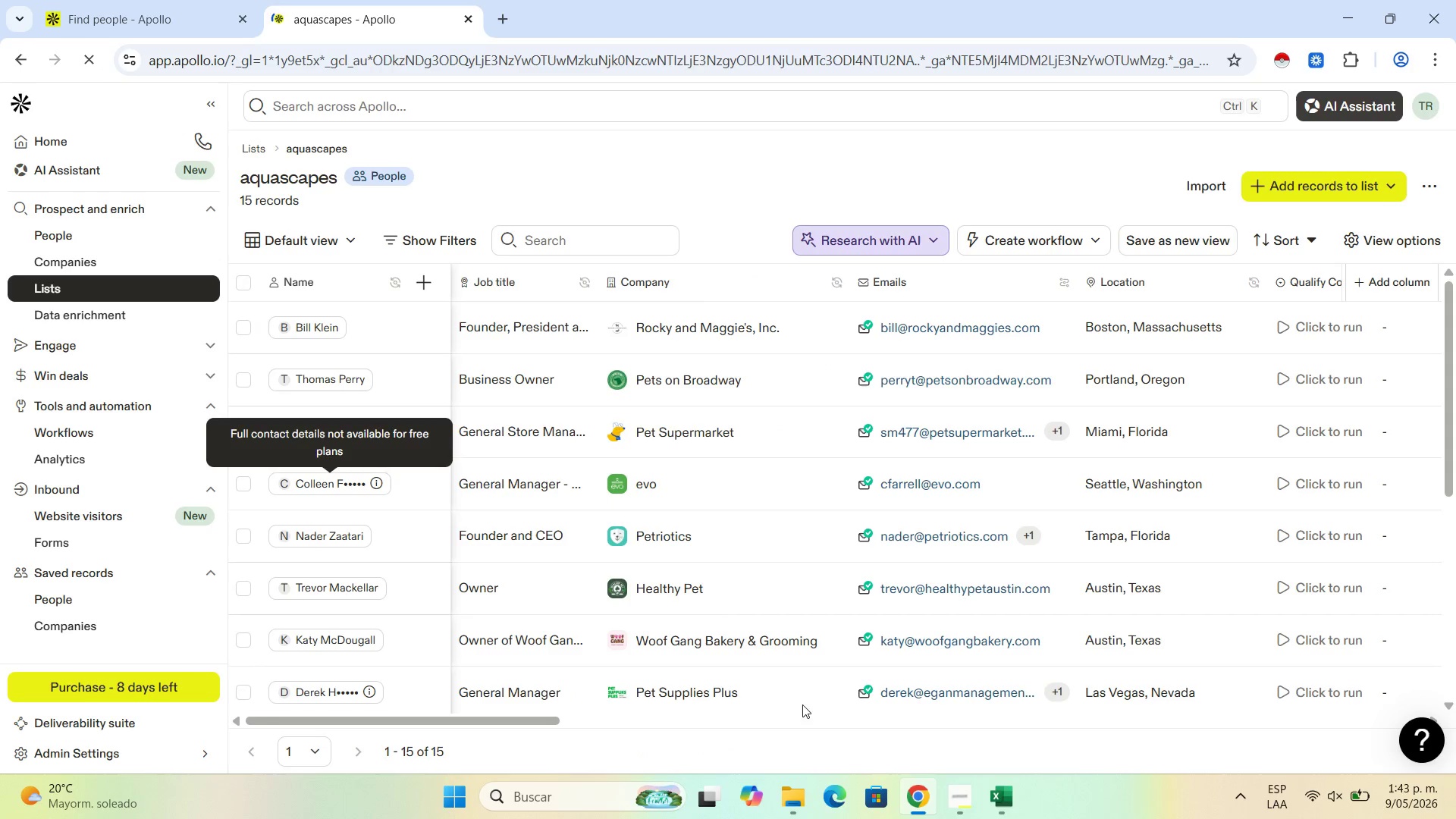 
left_click([963, 816])